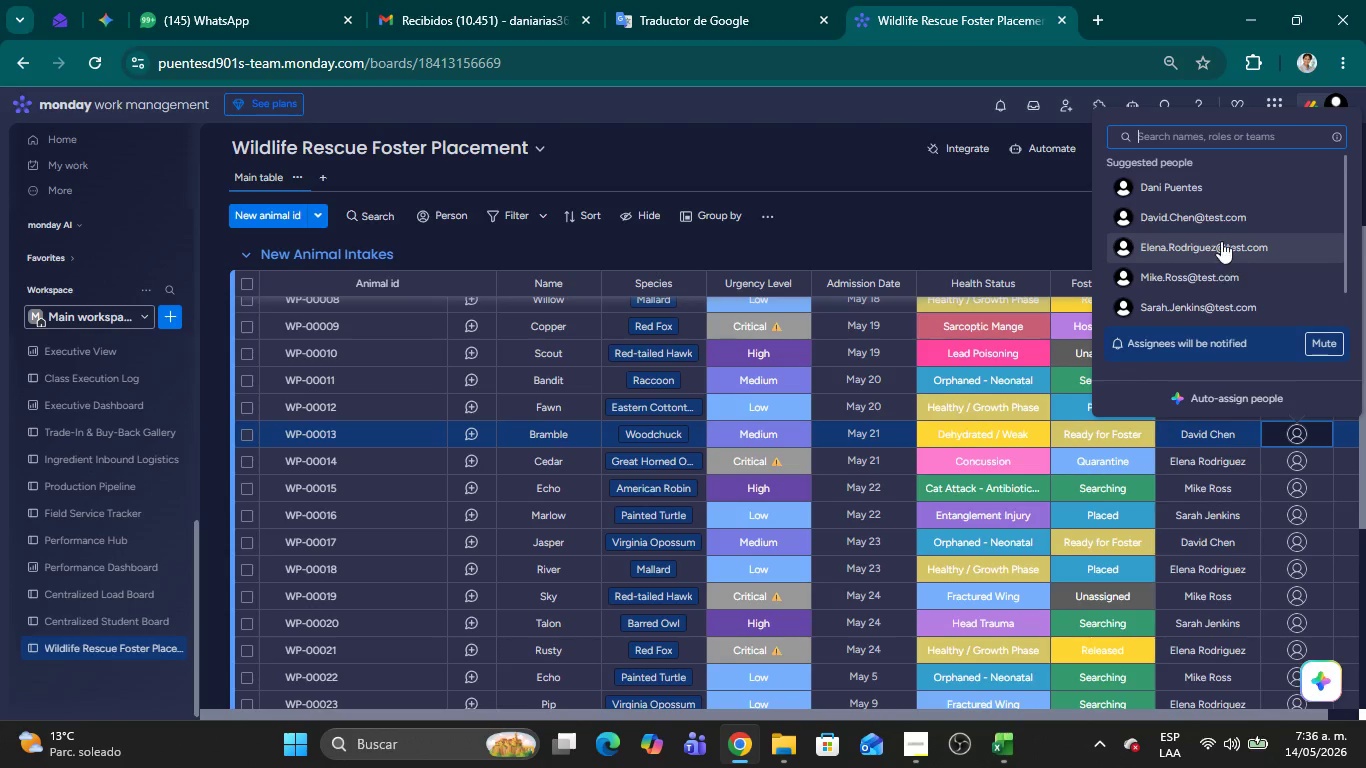 
left_click([1214, 227])
 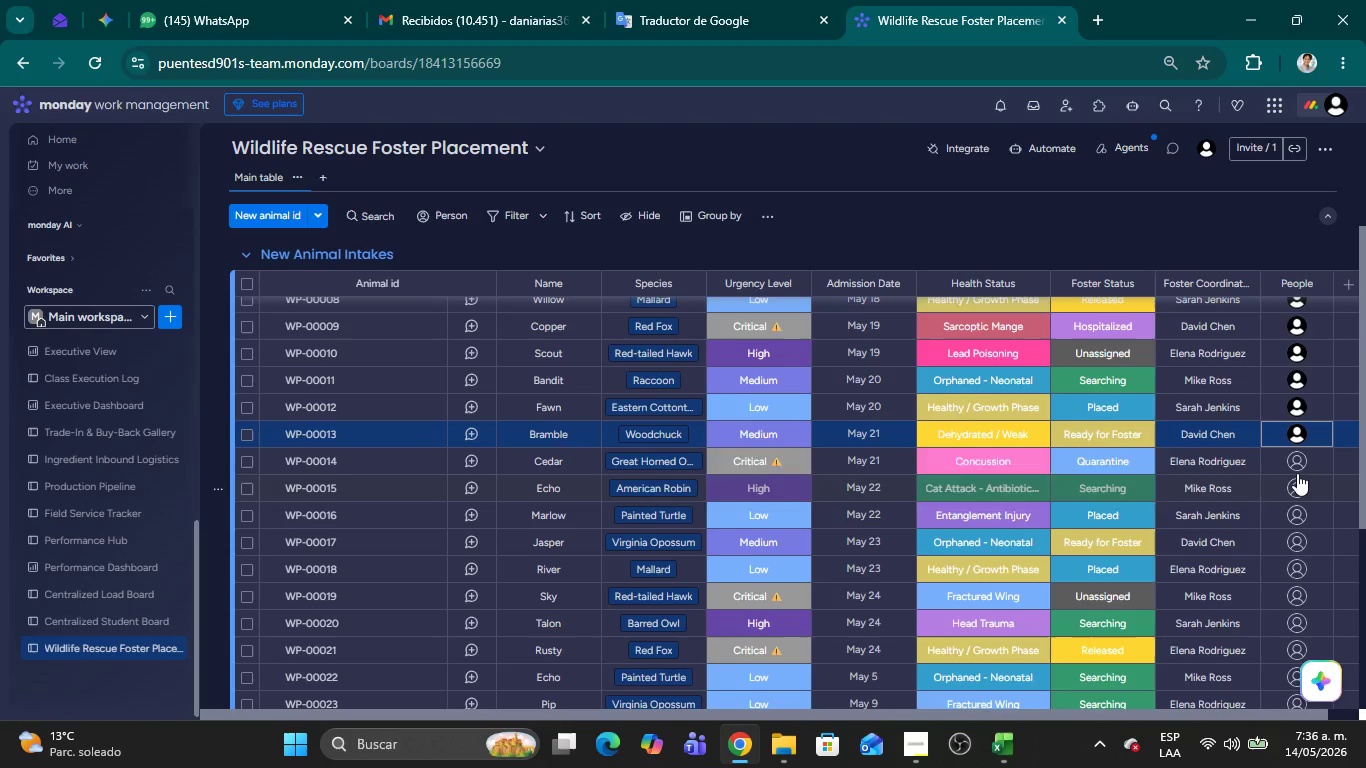 
left_click([1291, 461])
 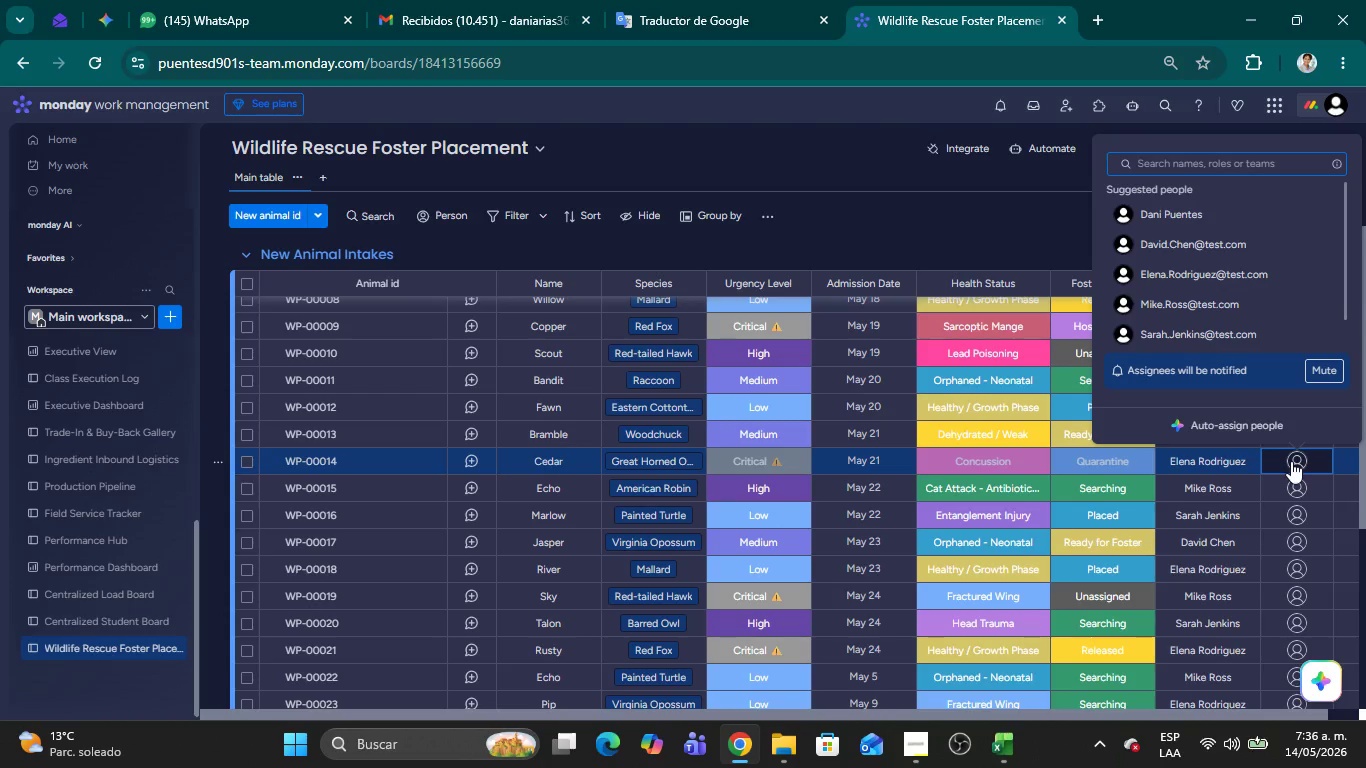 
wait(17.69)
 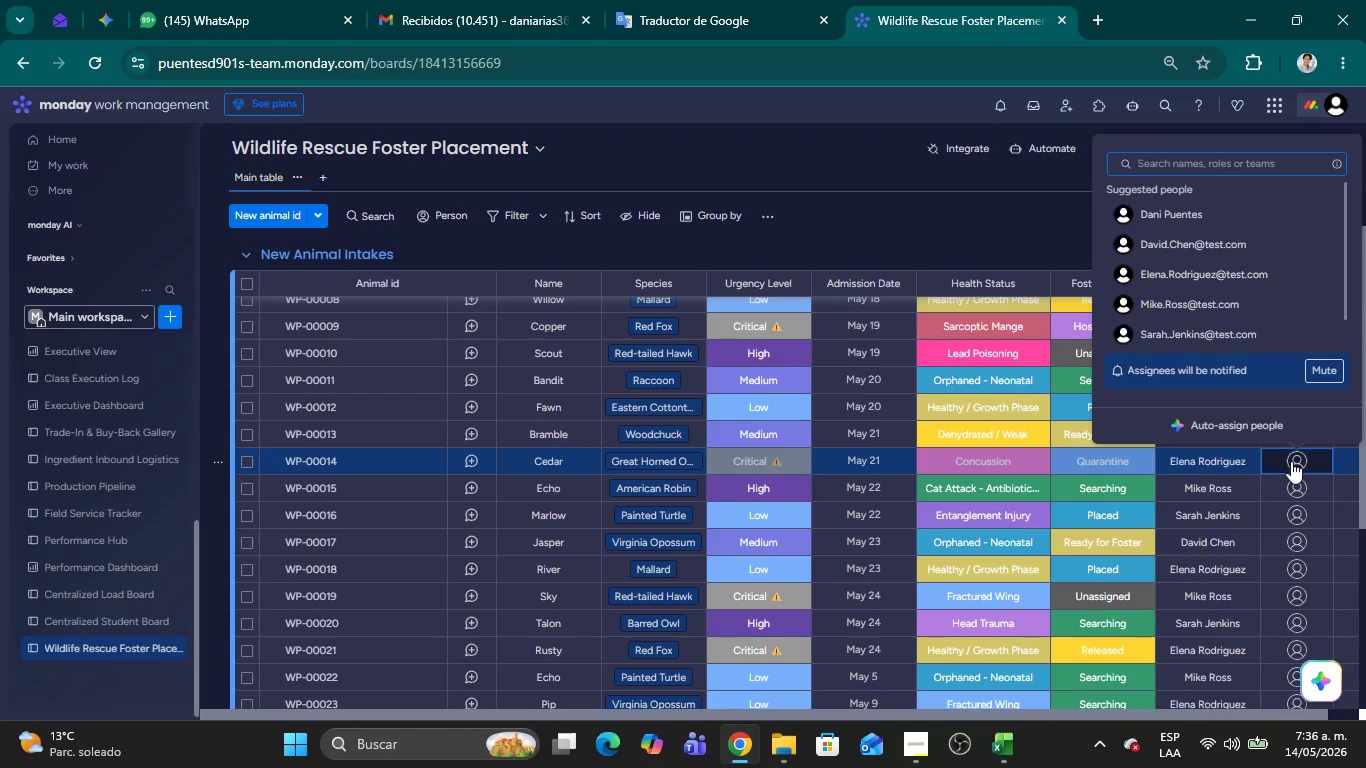 
left_click([1207, 266])
 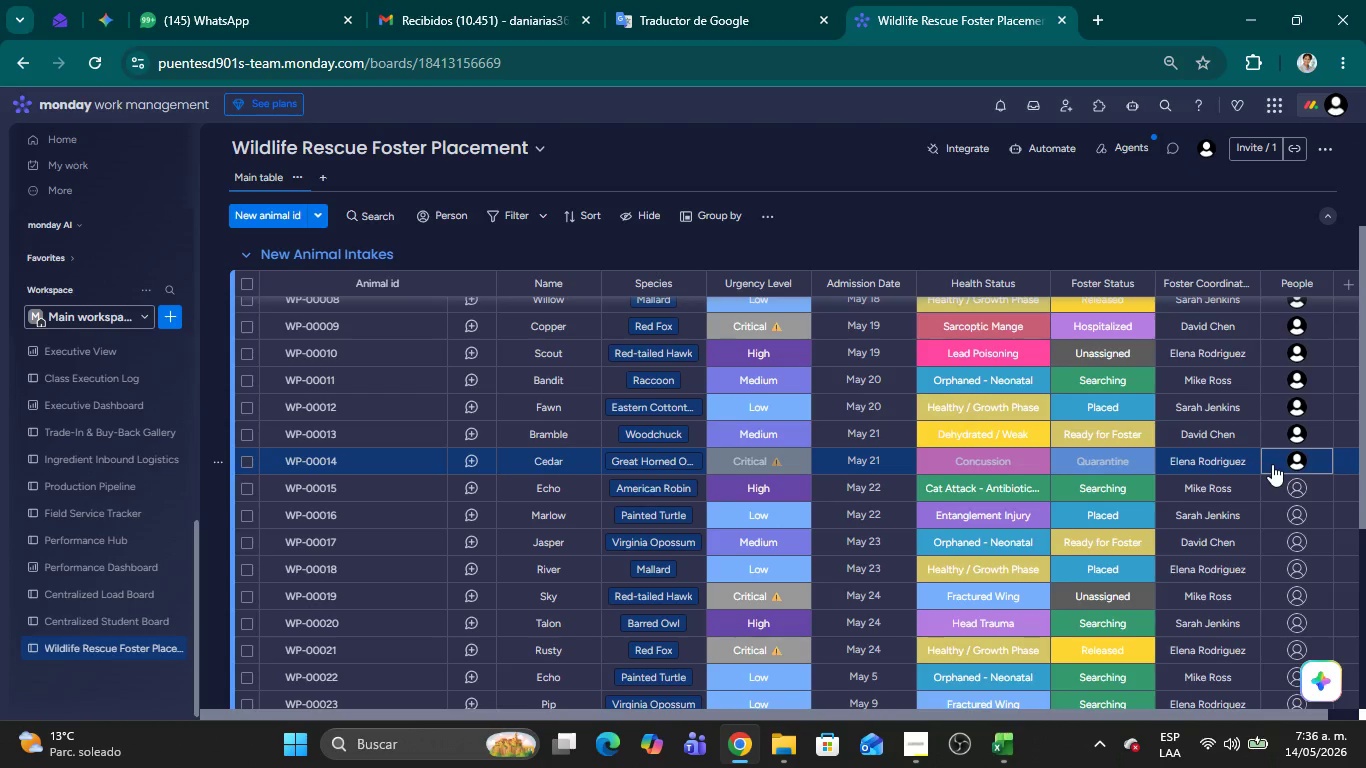 
scroll: coordinate [1266, 464], scroll_direction: down, amount: 1.0
 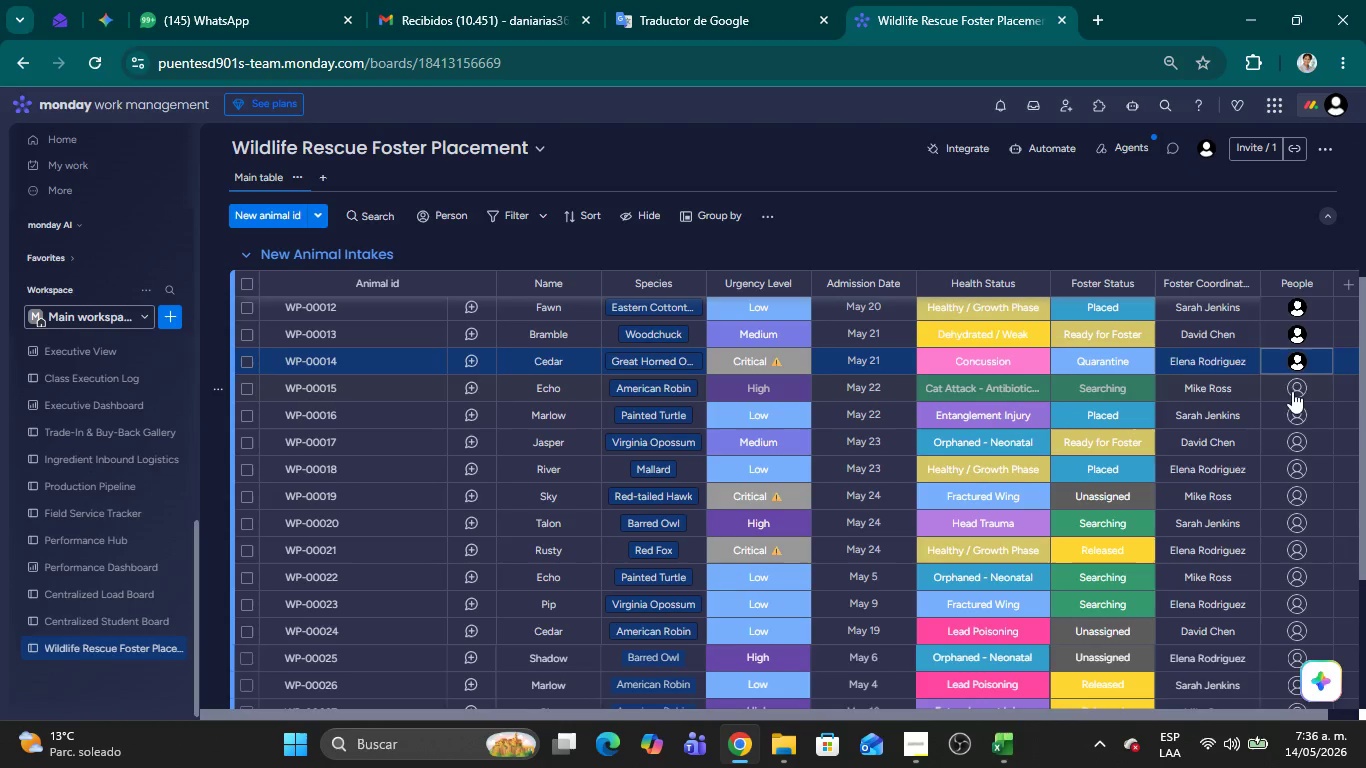 
left_click([1296, 388])
 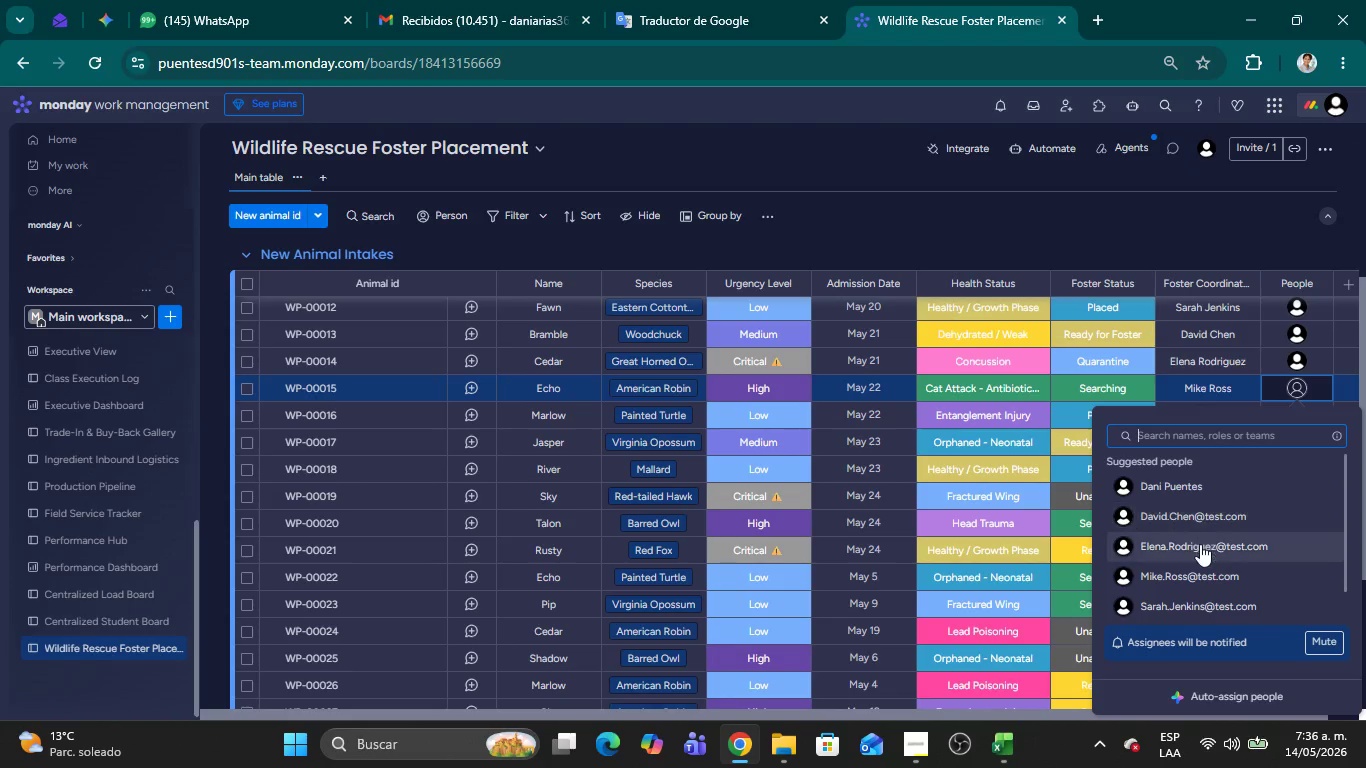 
left_click([1211, 575])
 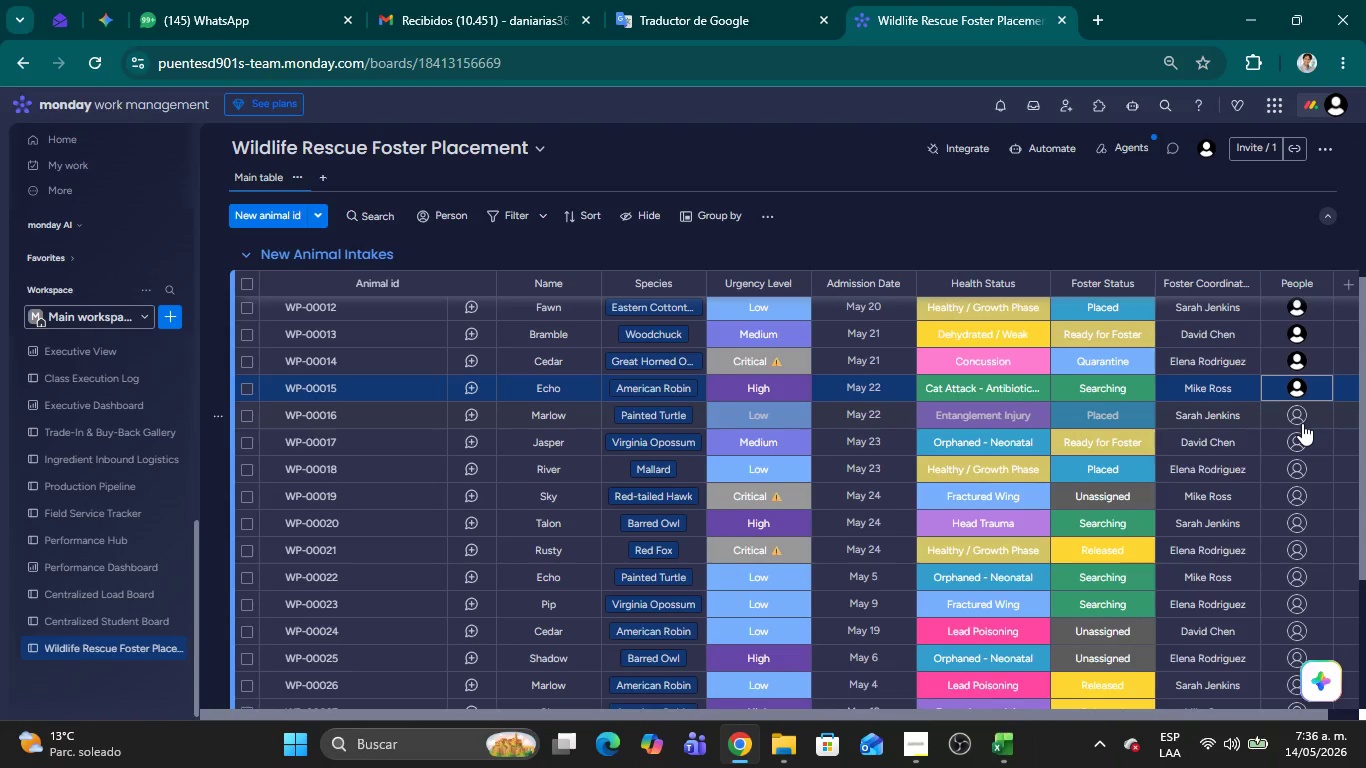 
left_click([1302, 423])
 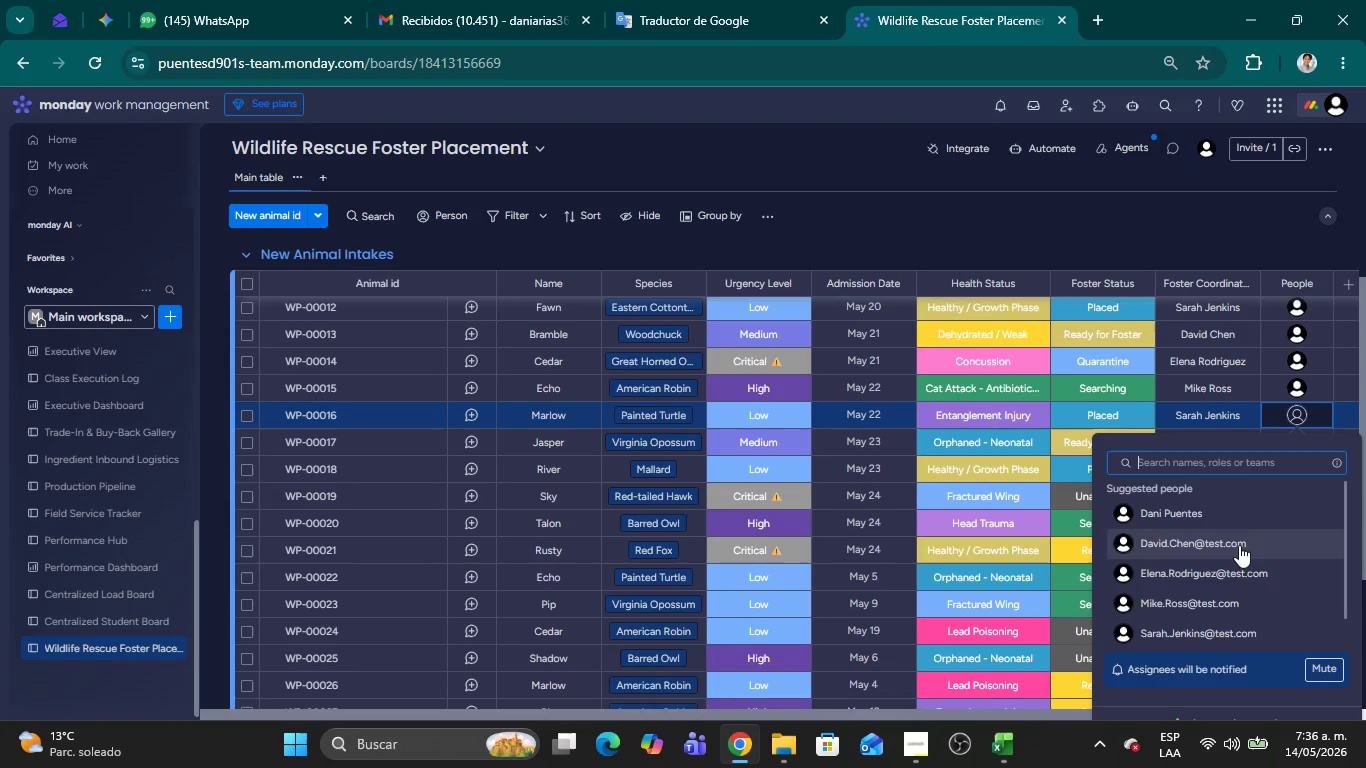 
scroll: coordinate [1229, 608], scroll_direction: down, amount: 1.0
 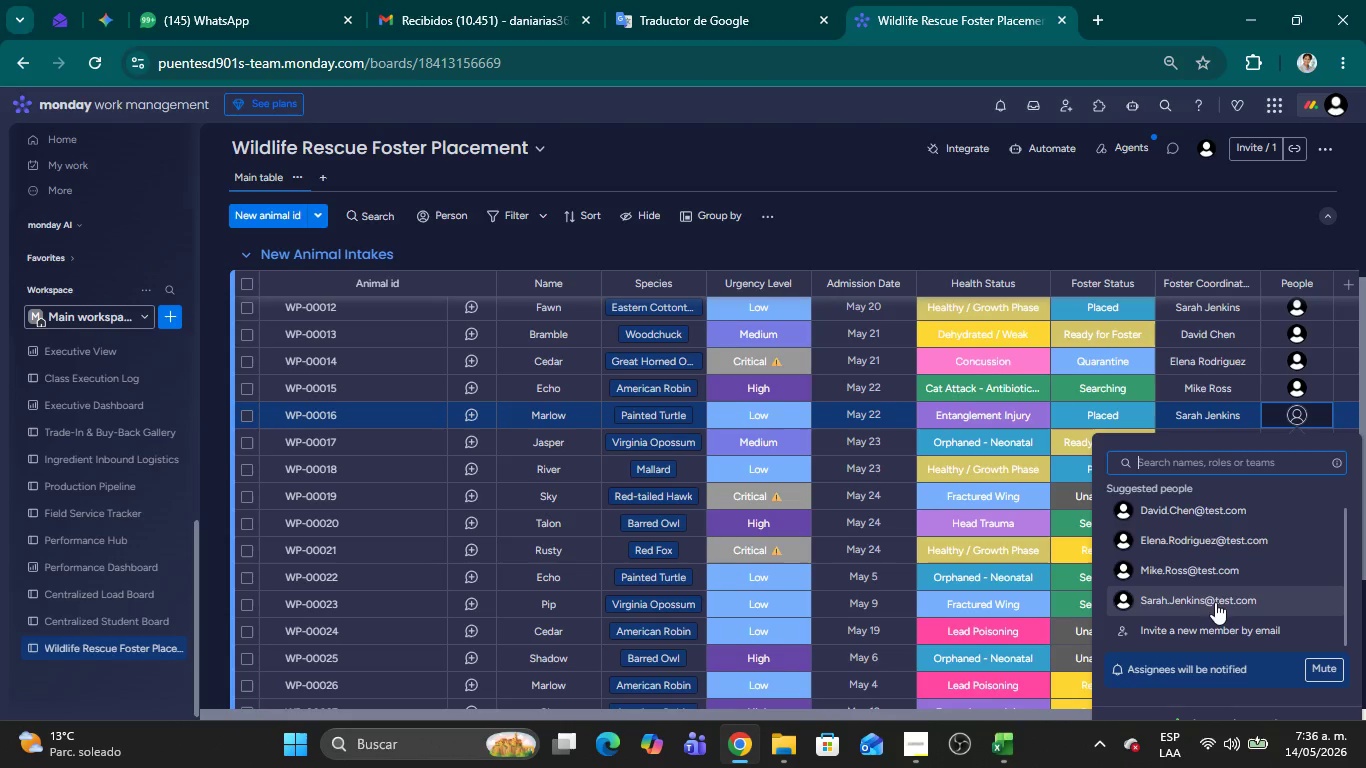 
left_click([1202, 595])
 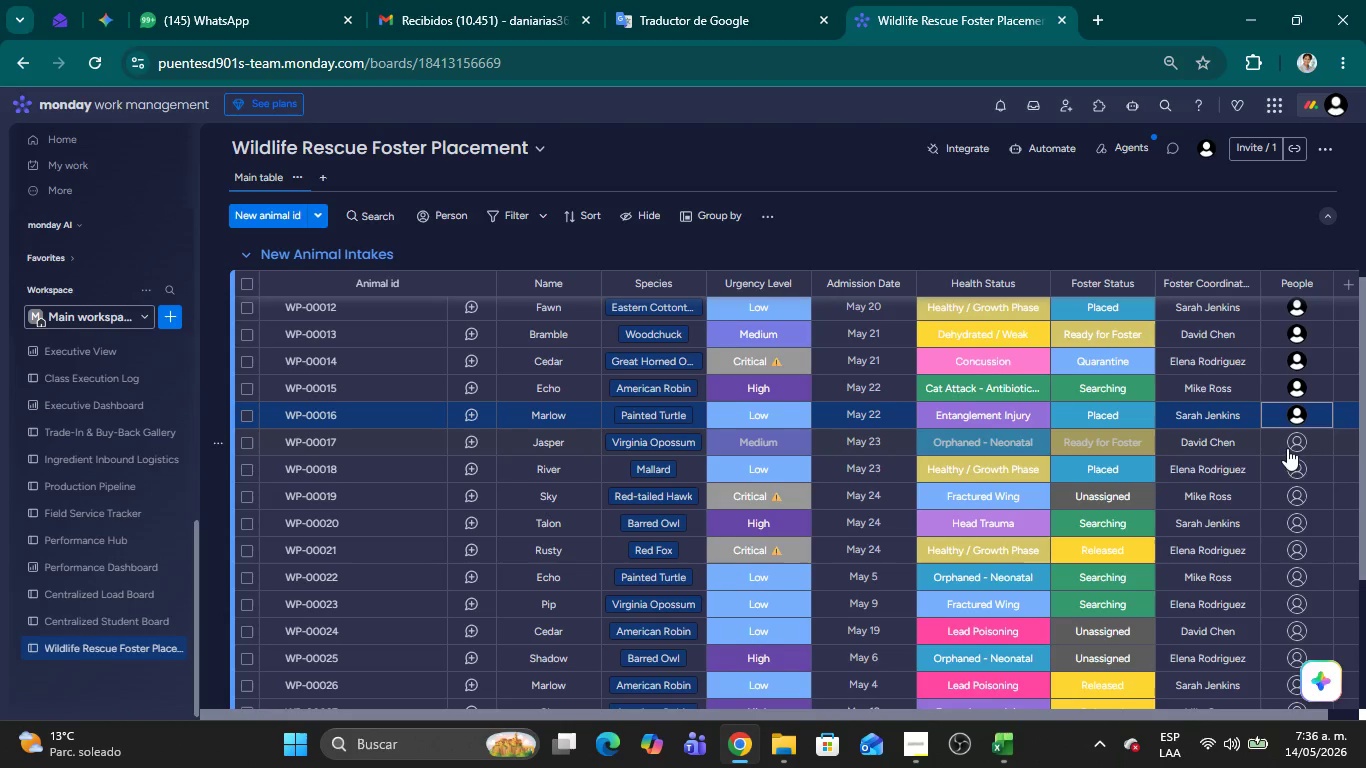 
left_click([1293, 443])
 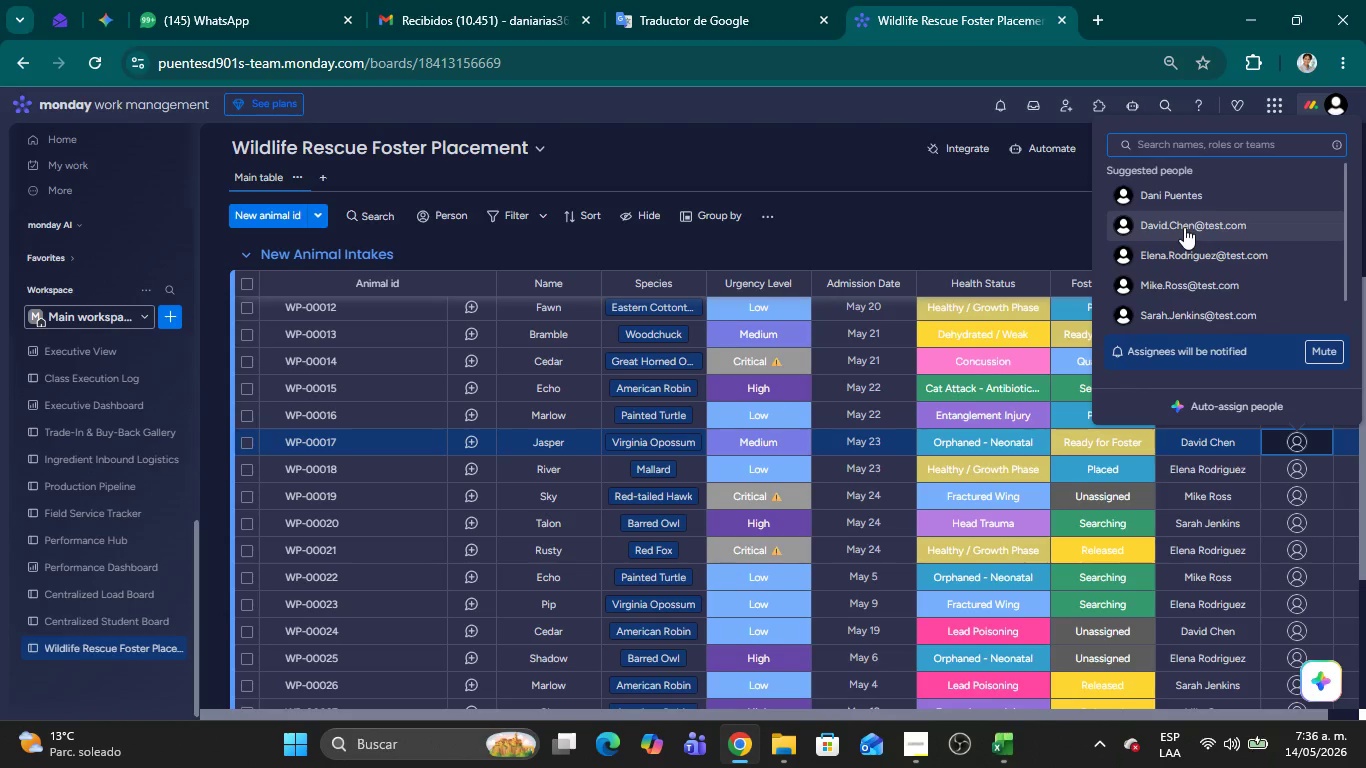 
left_click([1184, 227])
 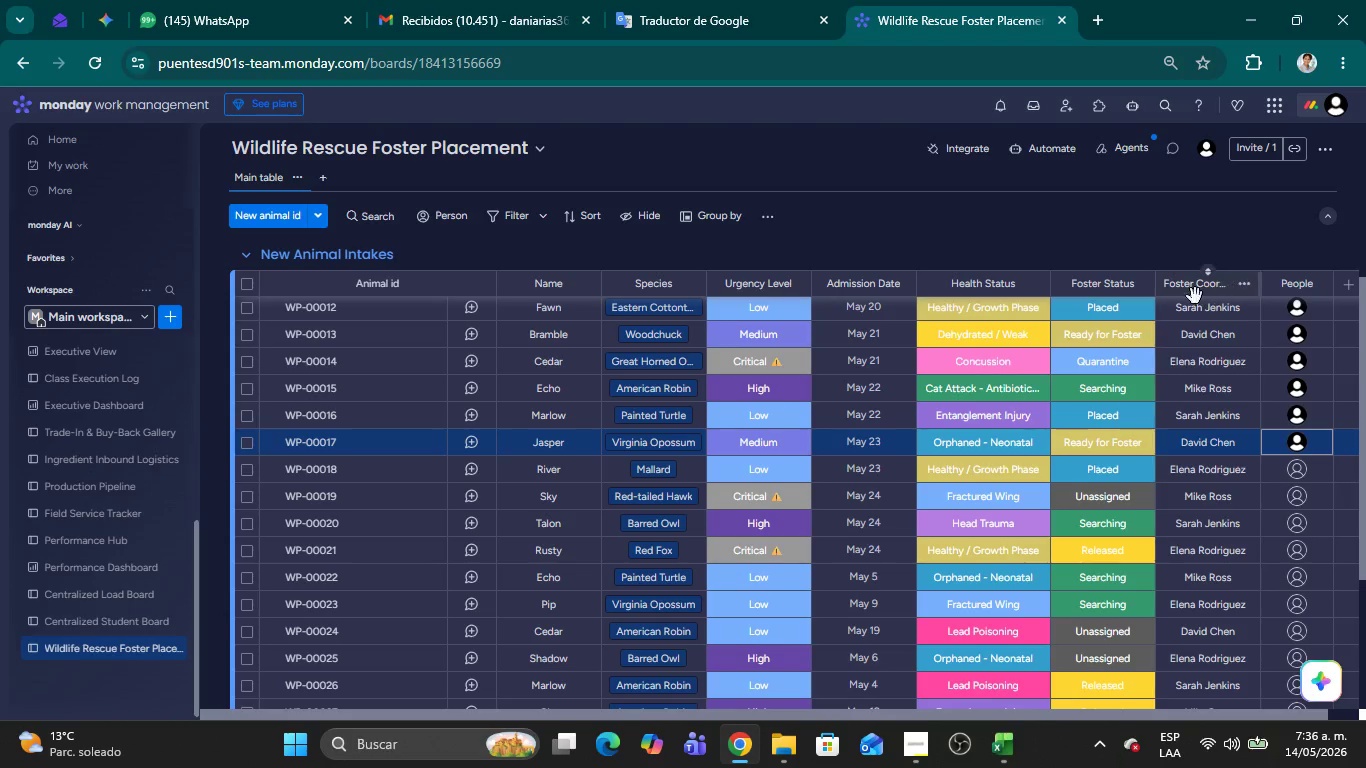 
scroll: coordinate [1195, 303], scroll_direction: down, amount: 1.0
 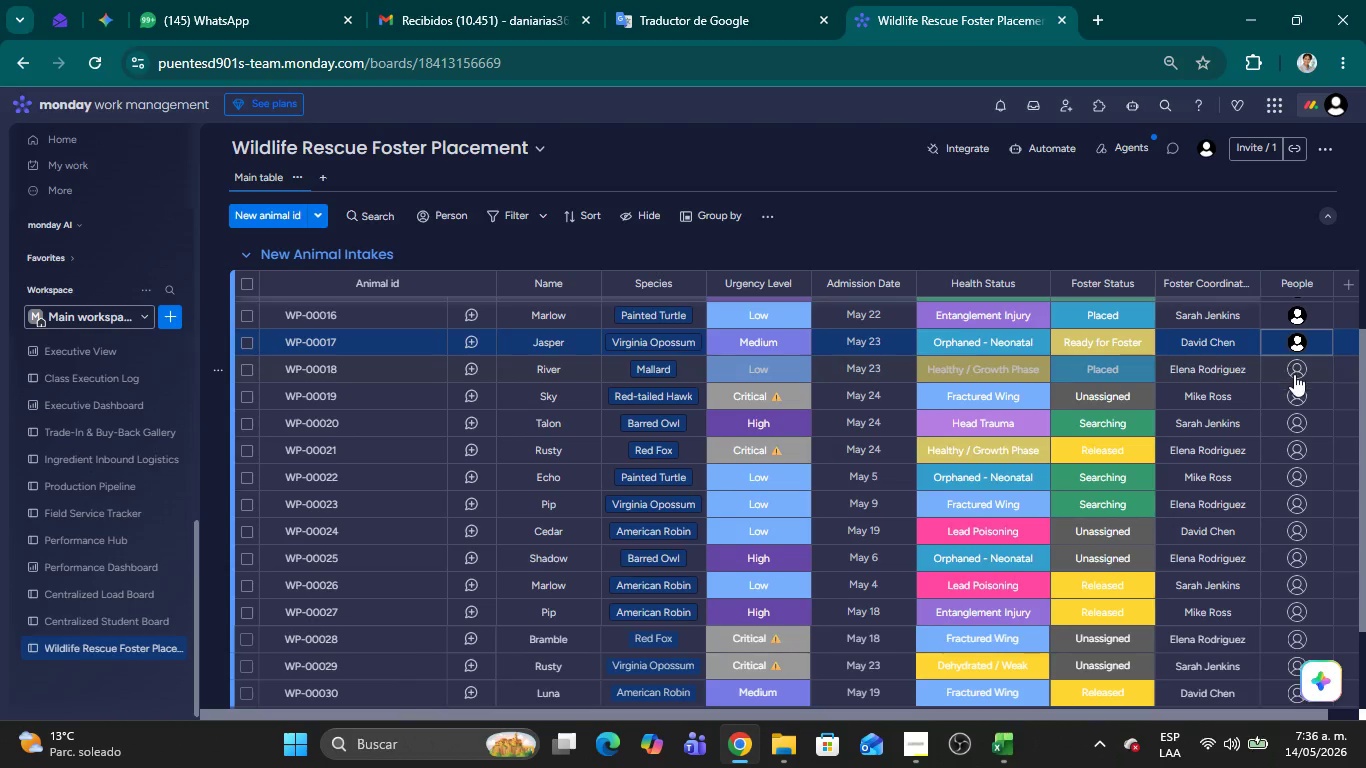 
left_click([1294, 374])
 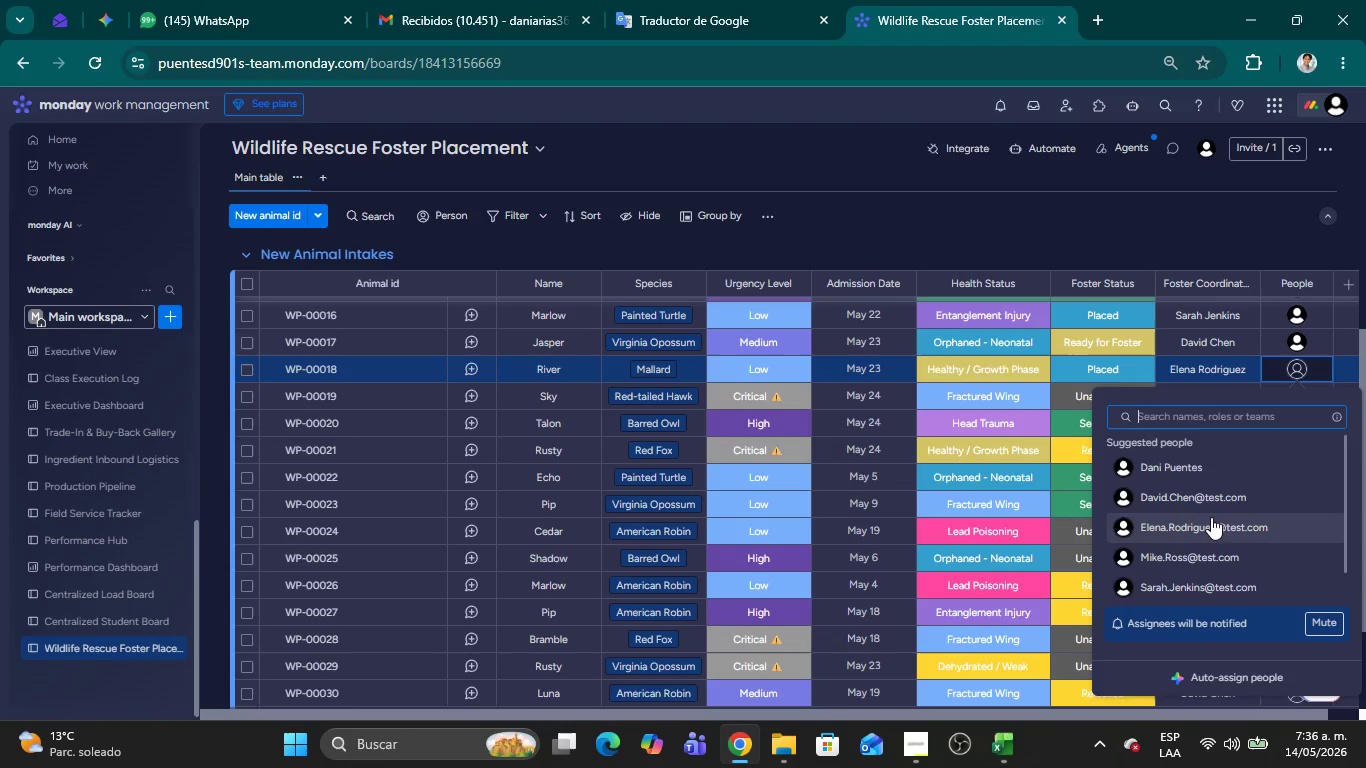 
left_click([1212, 522])
 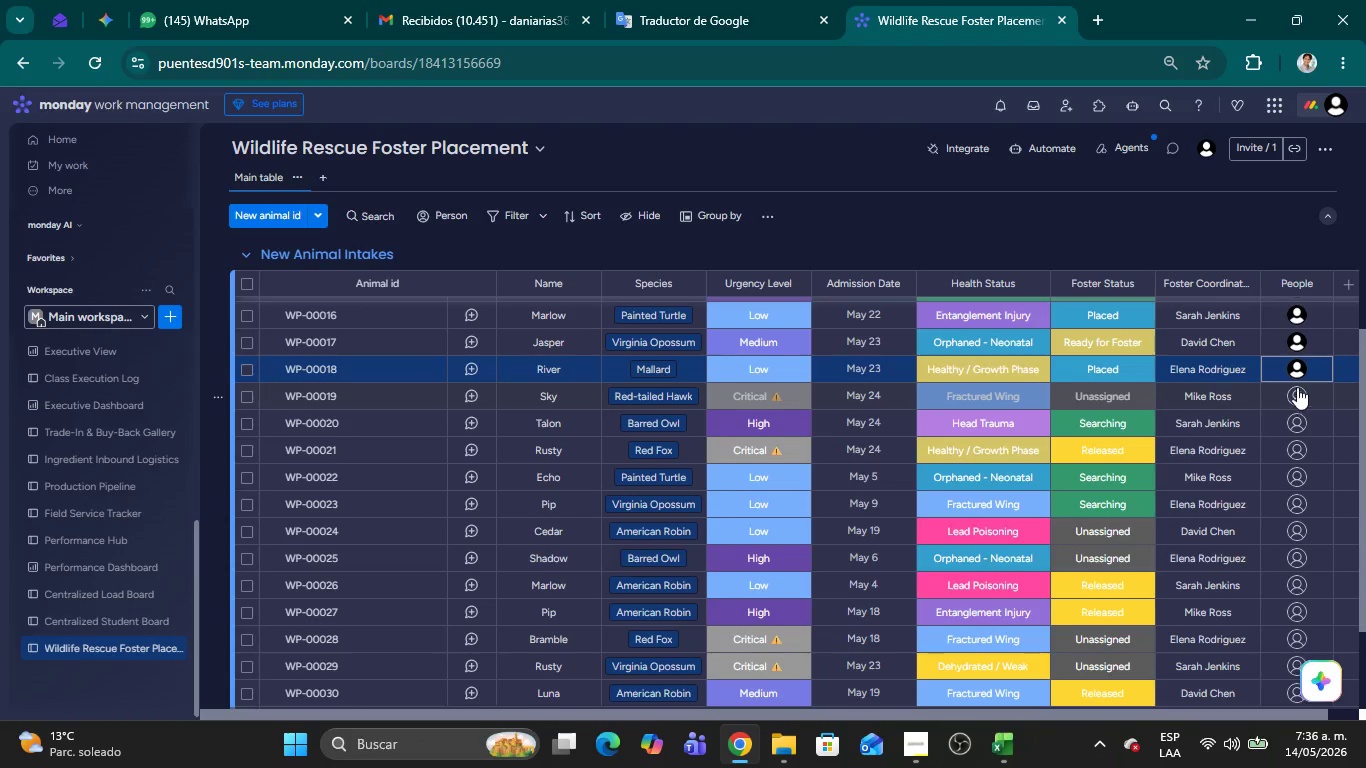 
left_click([1289, 393])
 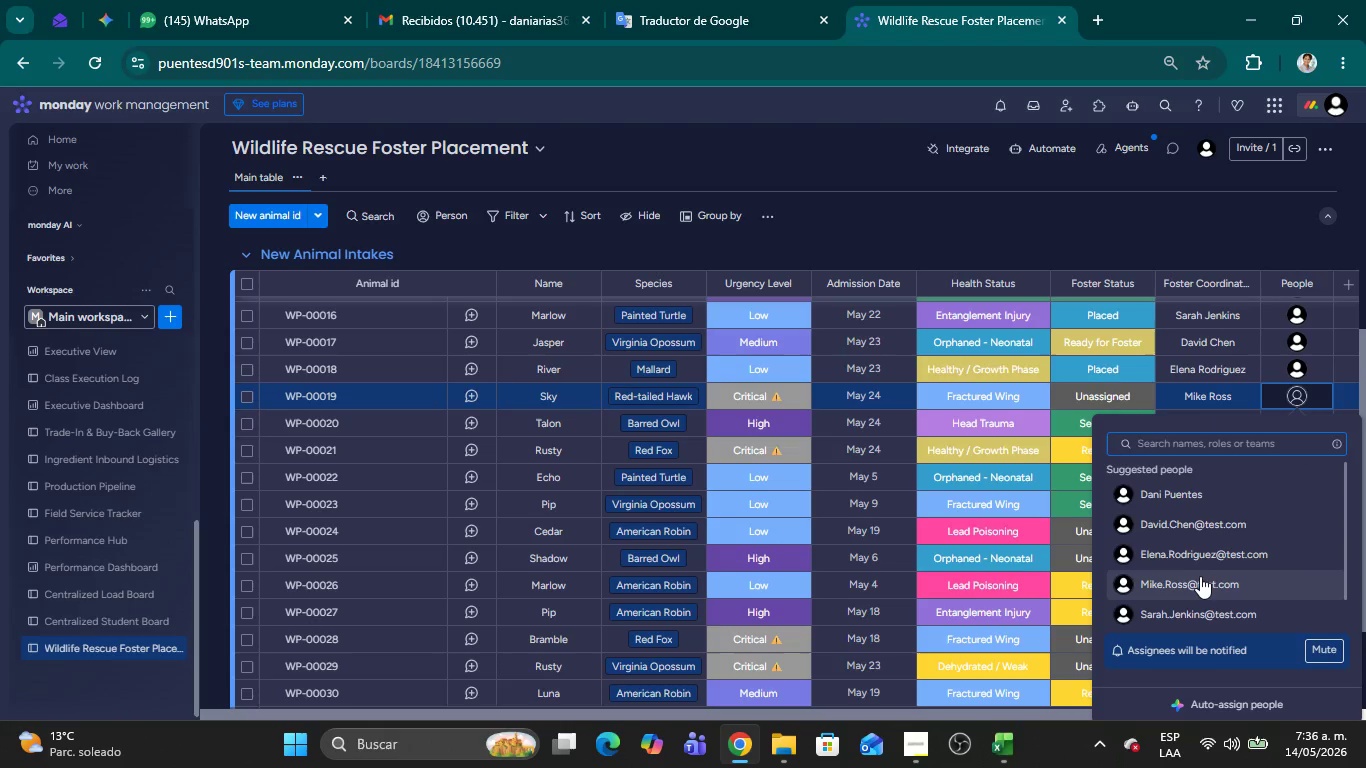 
left_click([1203, 587])
 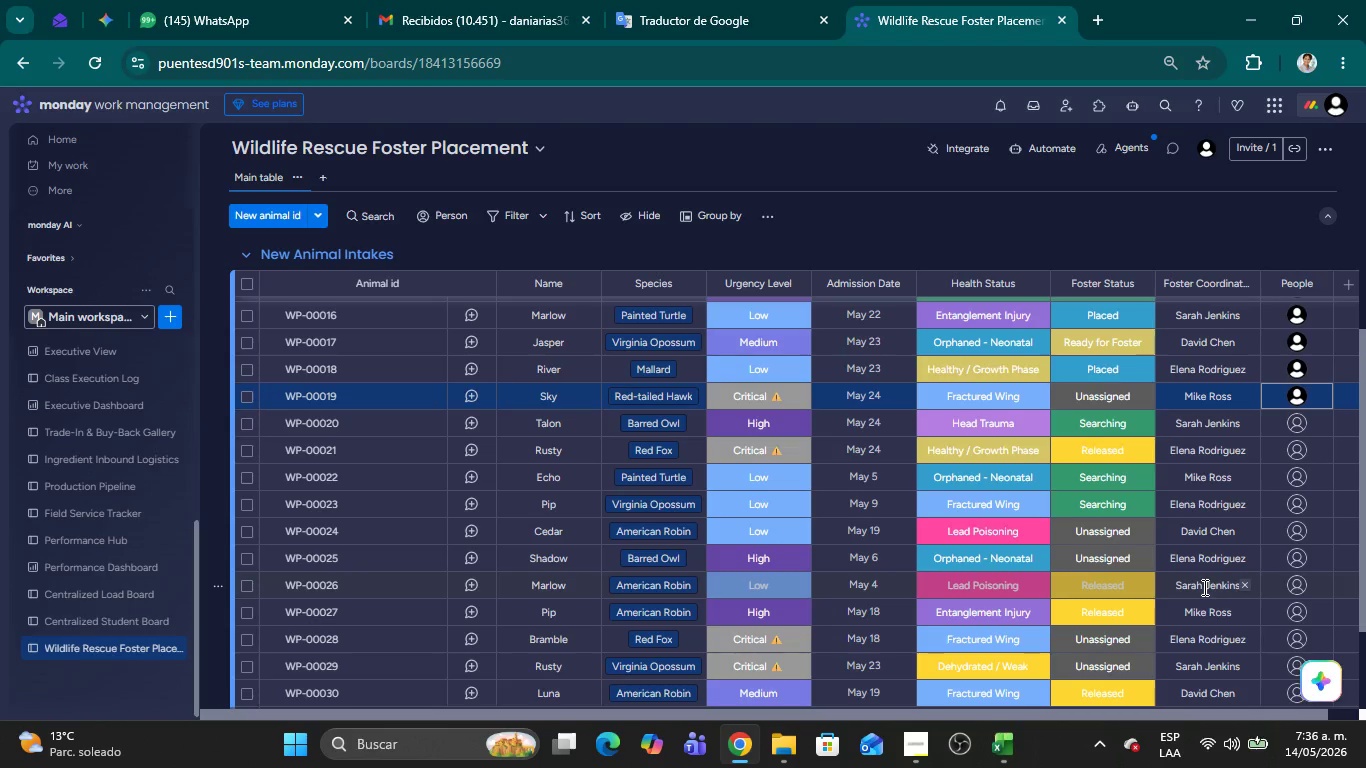 
wait(6.78)
 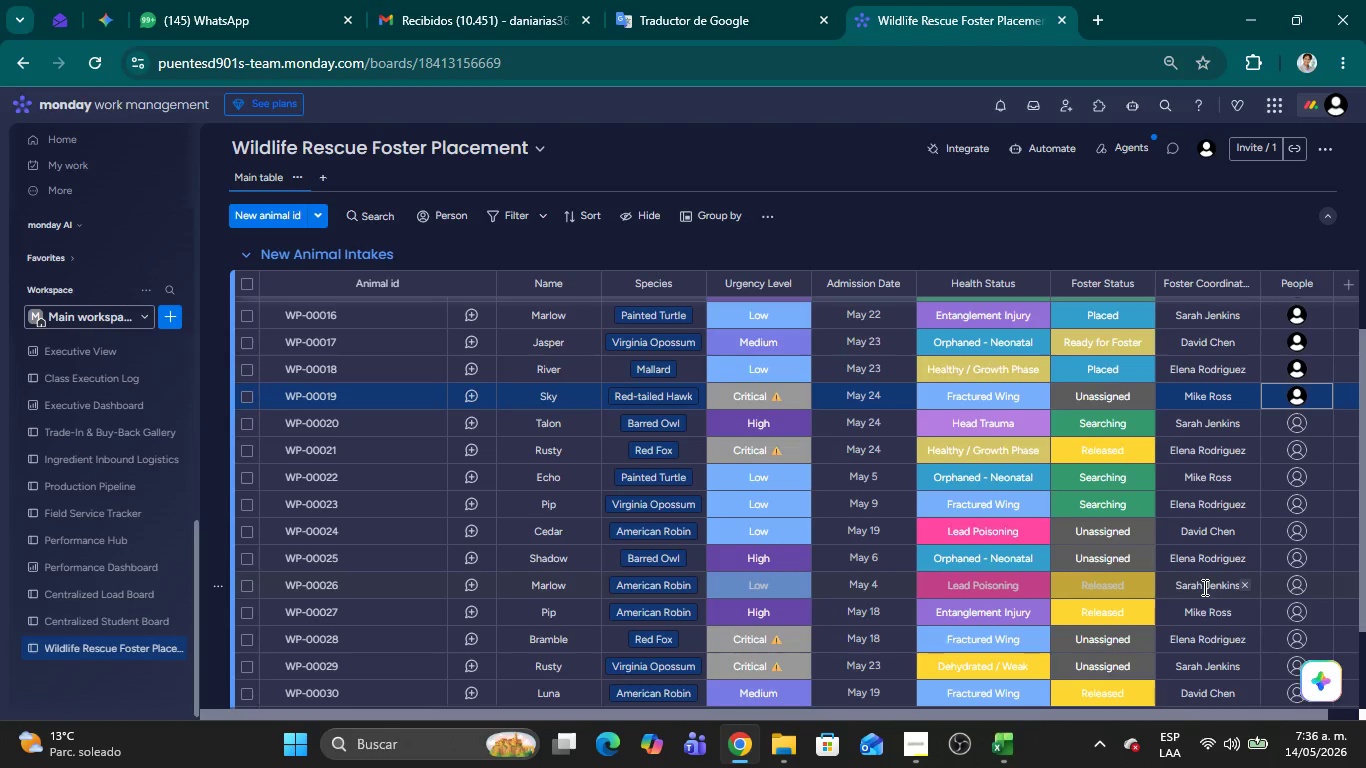 
left_click([1293, 423])
 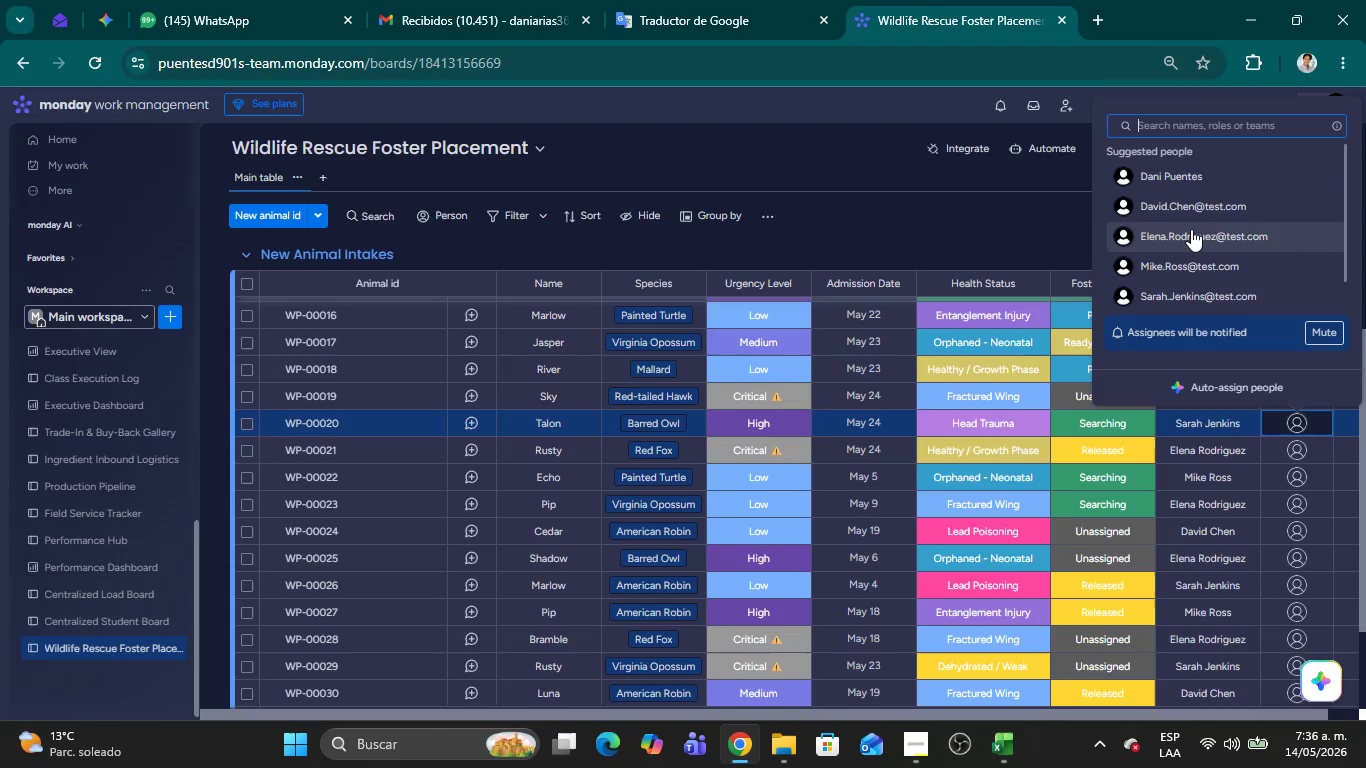 
scroll: coordinate [1191, 229], scroll_direction: down, amount: 1.0
 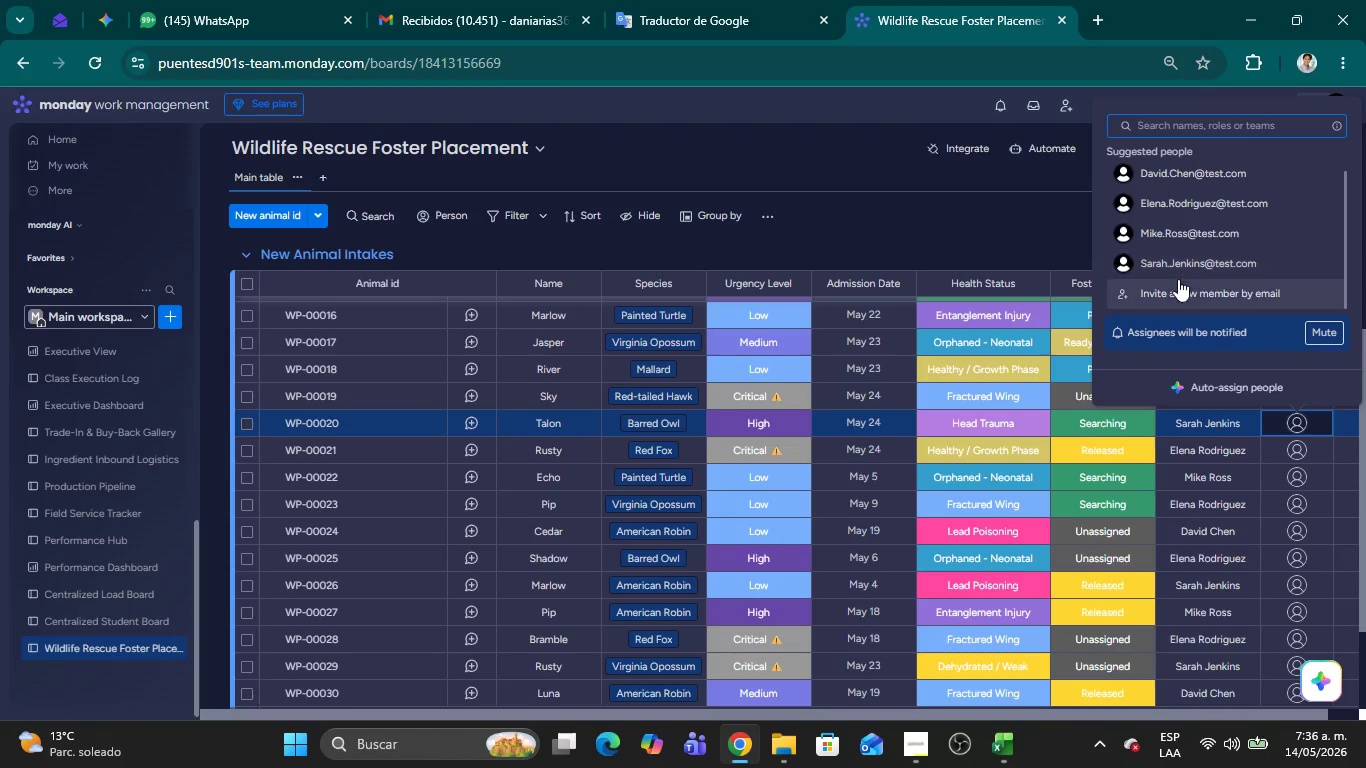 
scroll: coordinate [1178, 262], scroll_direction: up, amount: 1.0
 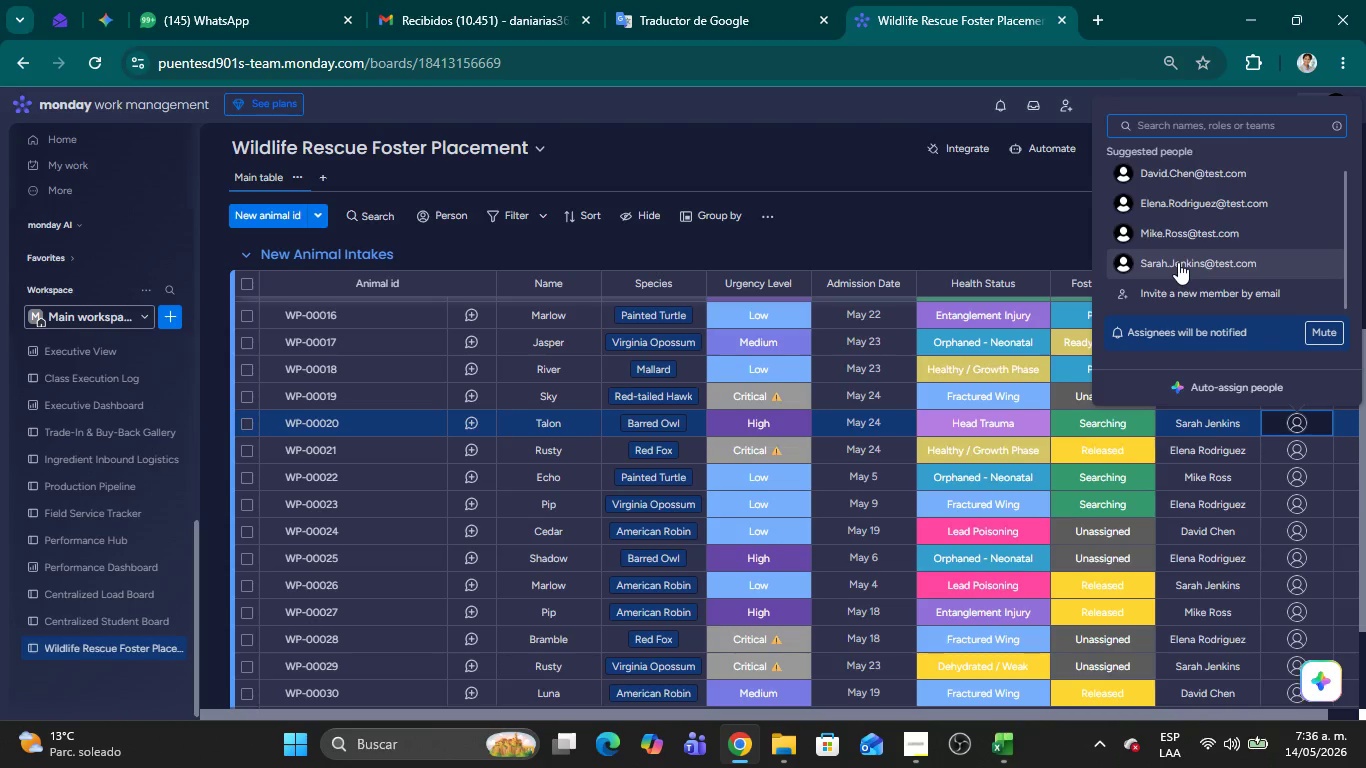 
left_click([1178, 262])
 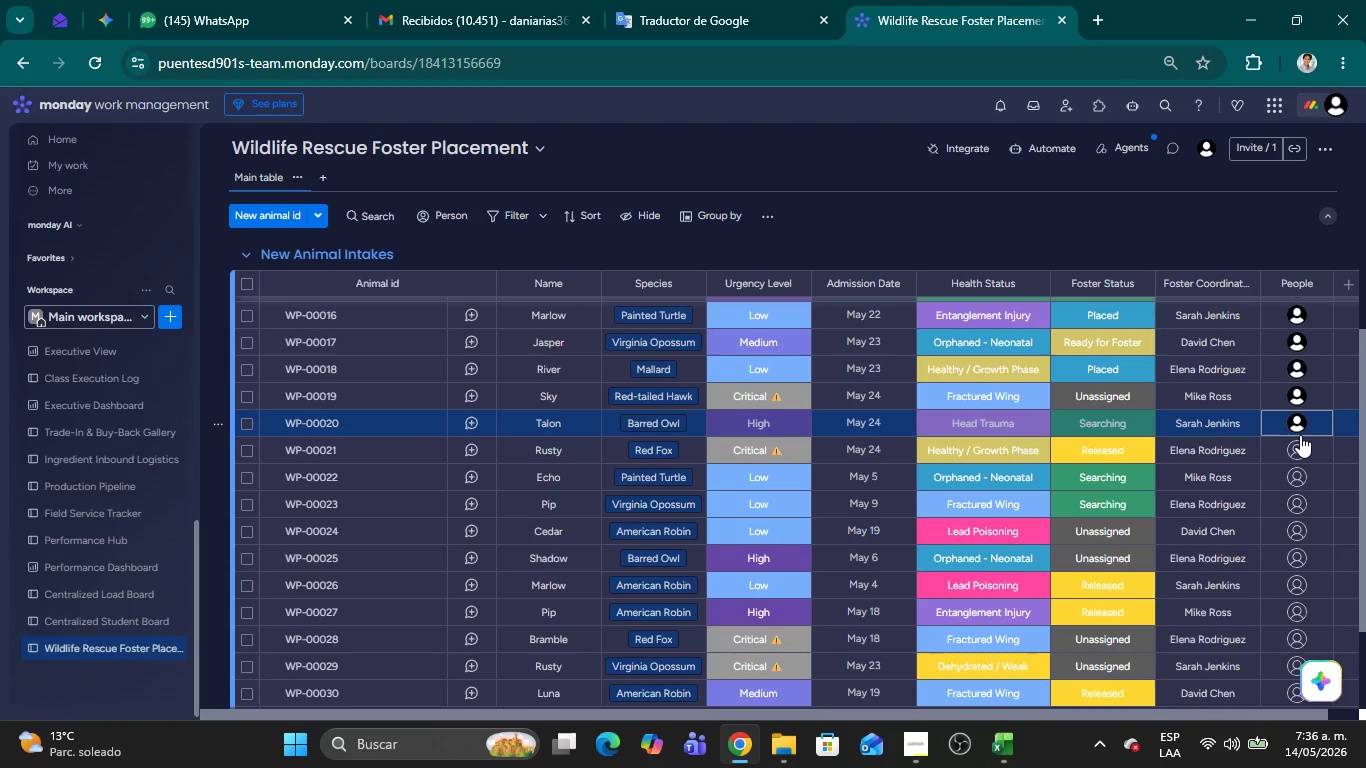 
scroll: coordinate [1300, 435], scroll_direction: down, amount: 1.0
 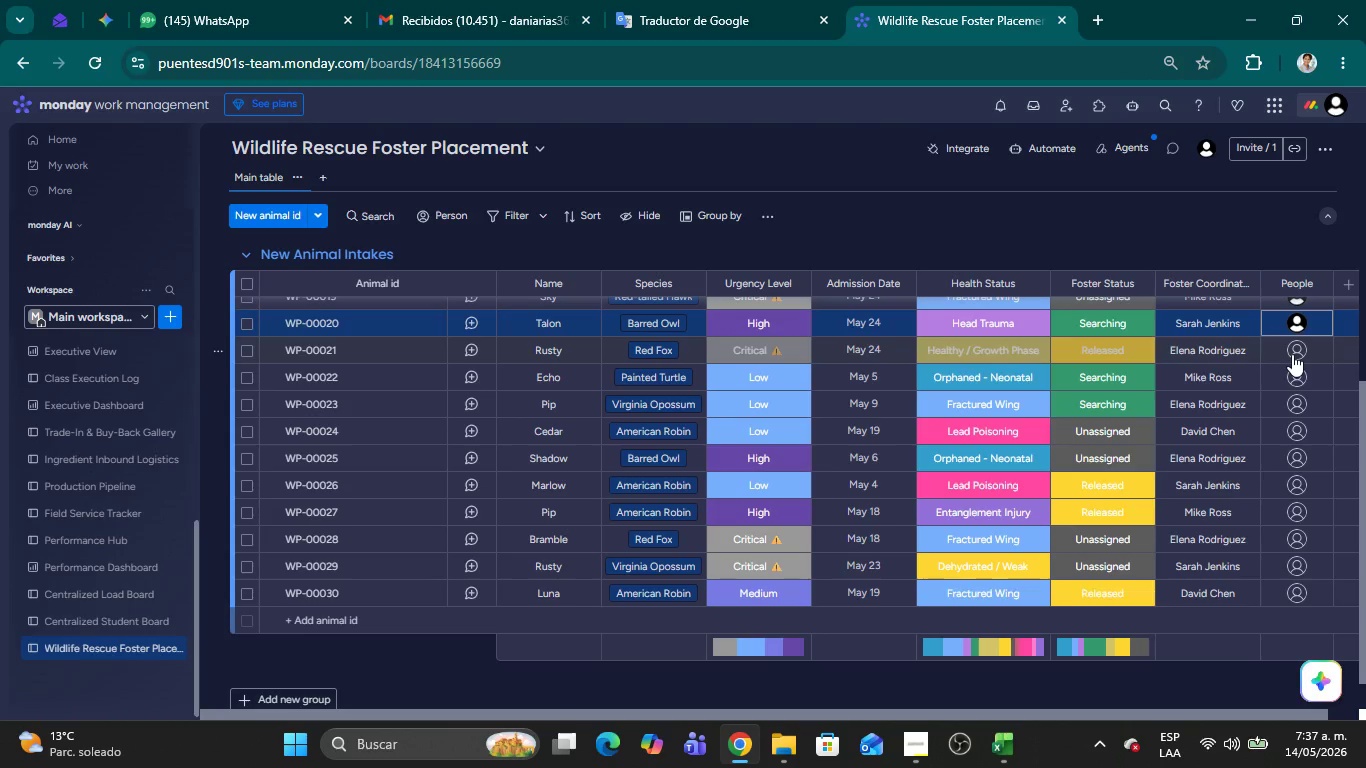 
left_click([1292, 354])
 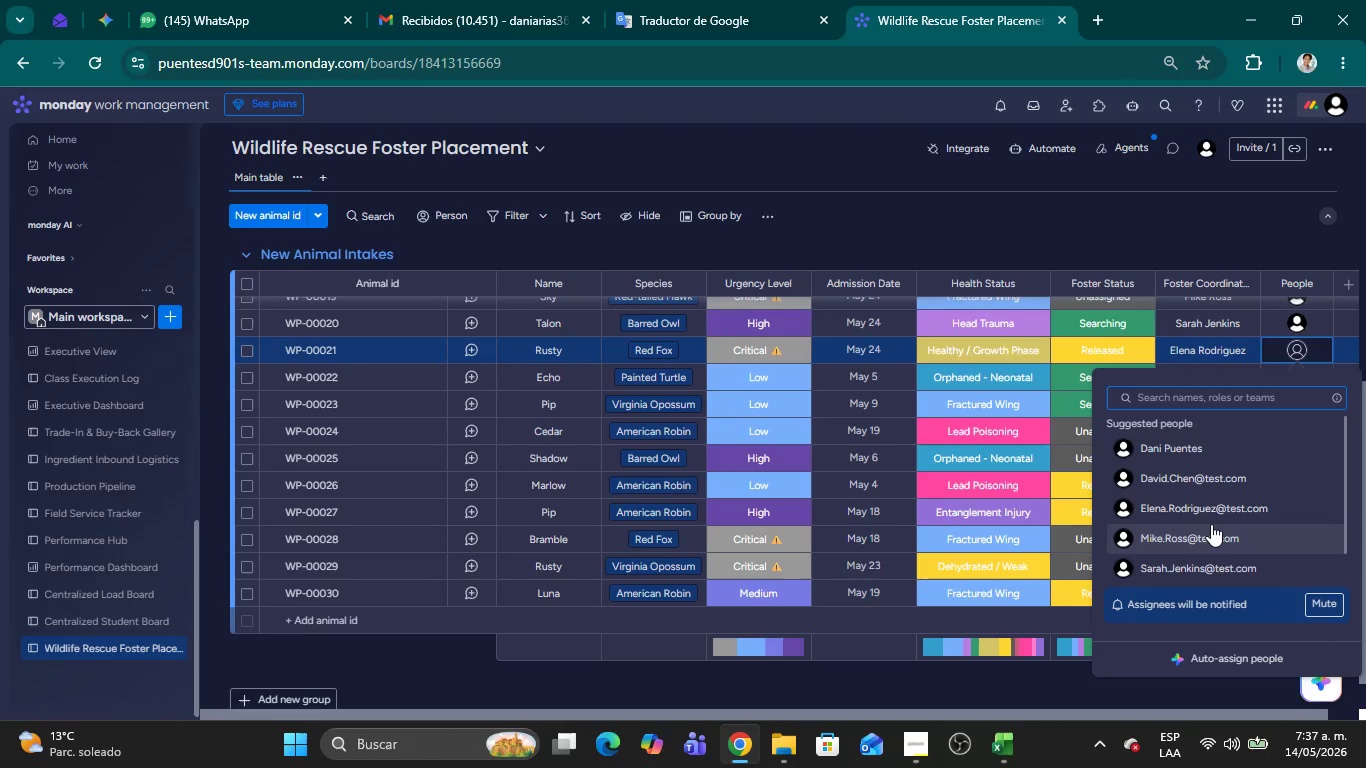 
left_click([1198, 495])
 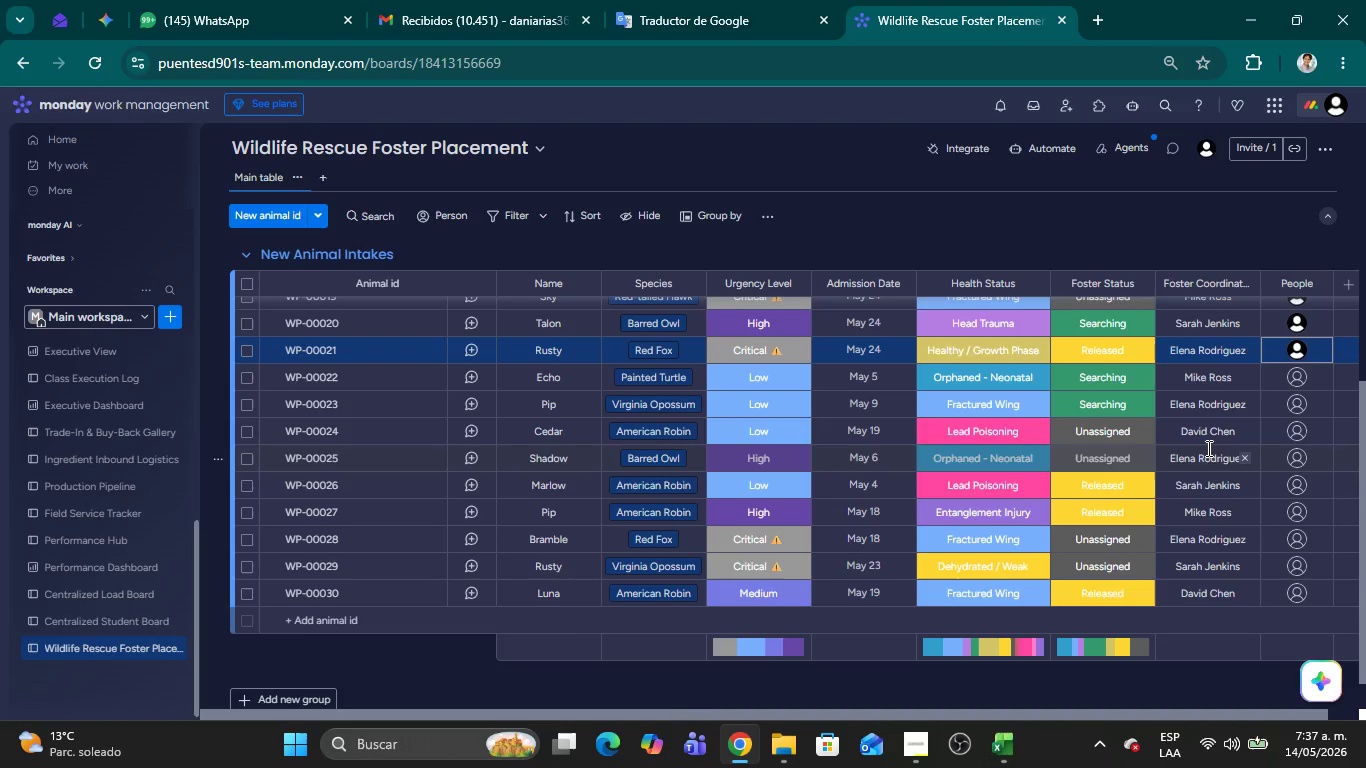 
wait(6.48)
 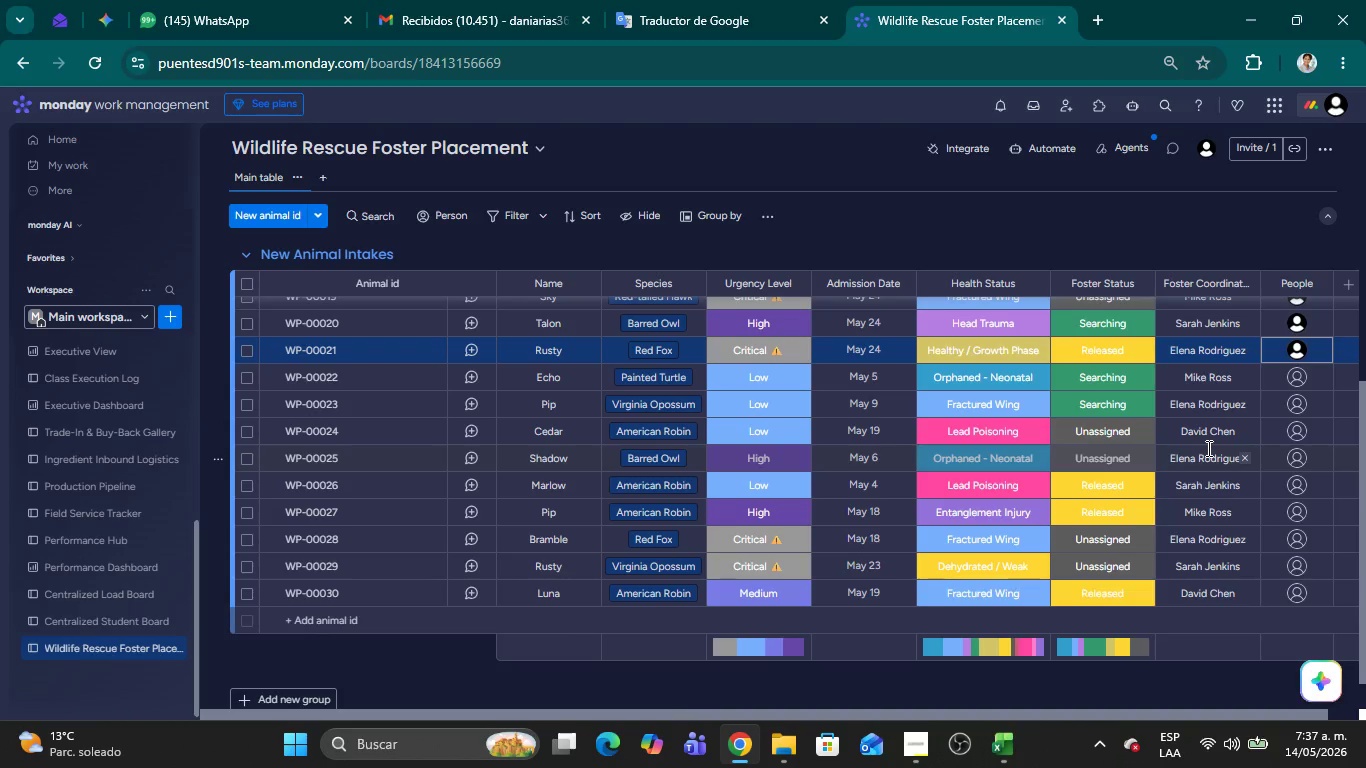 
left_click([1299, 373])
 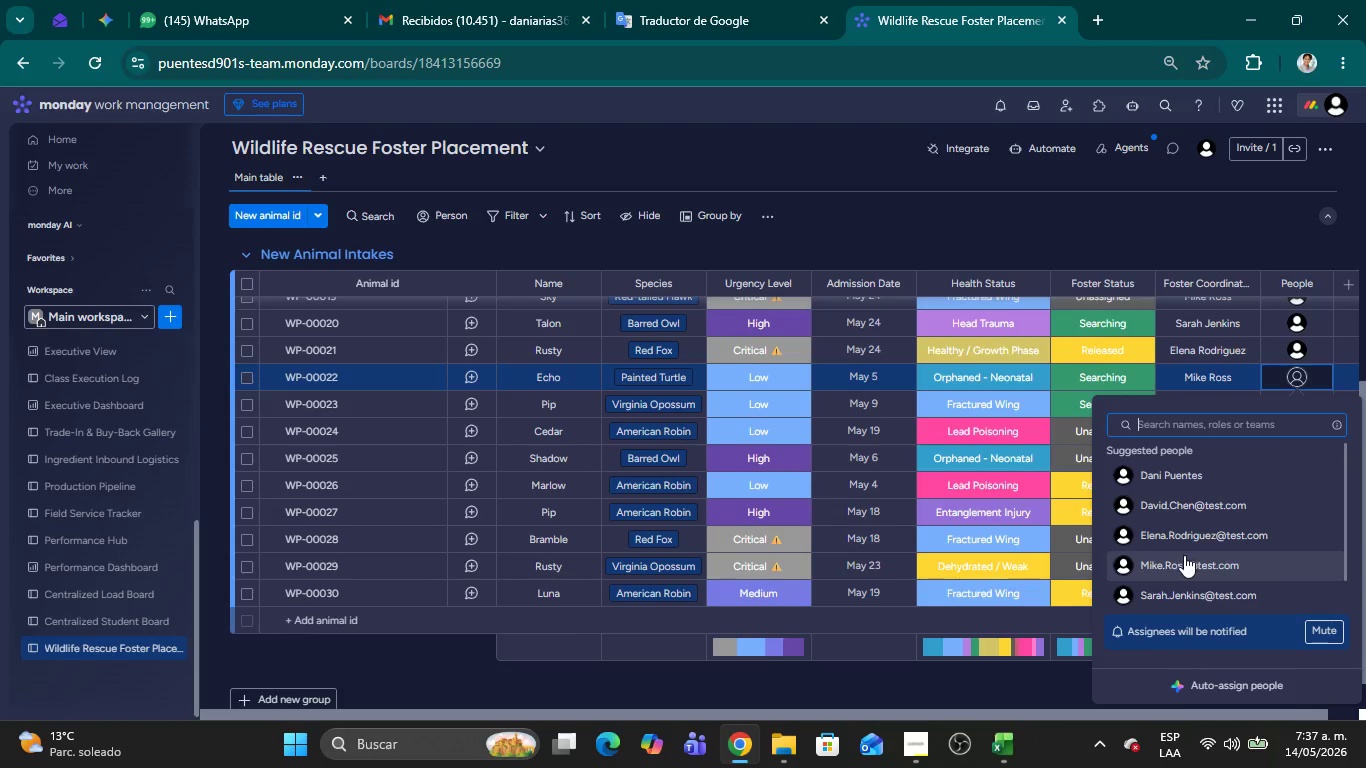 
left_click([1184, 562])
 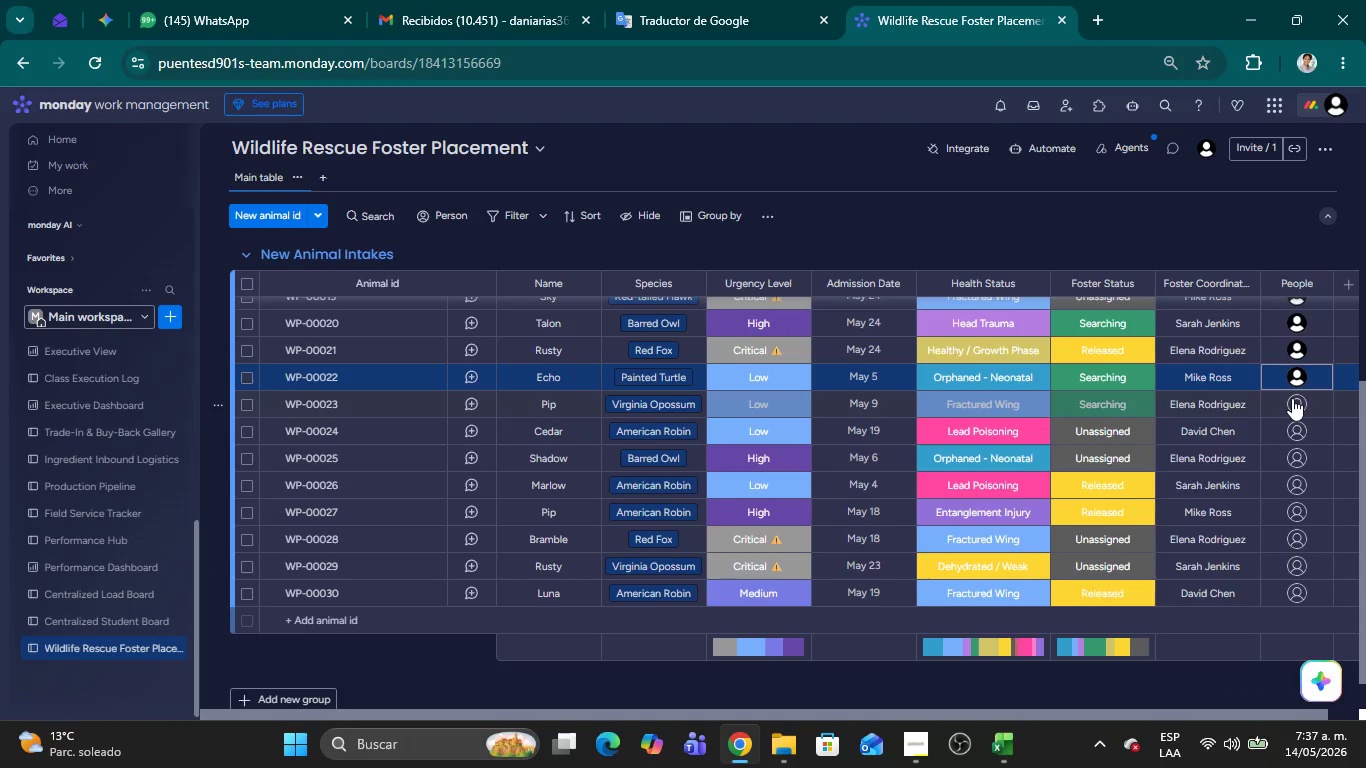 
left_click([1292, 398])
 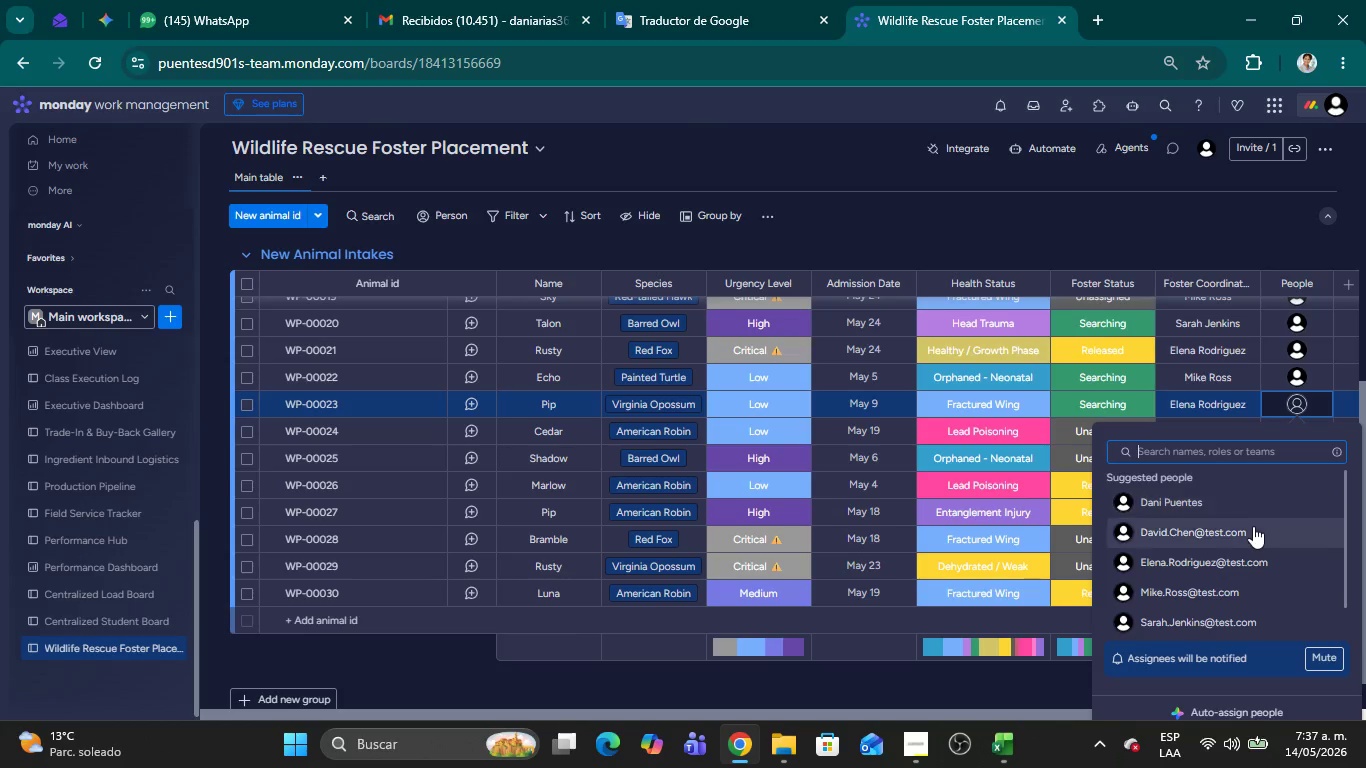 
left_click([1252, 557])
 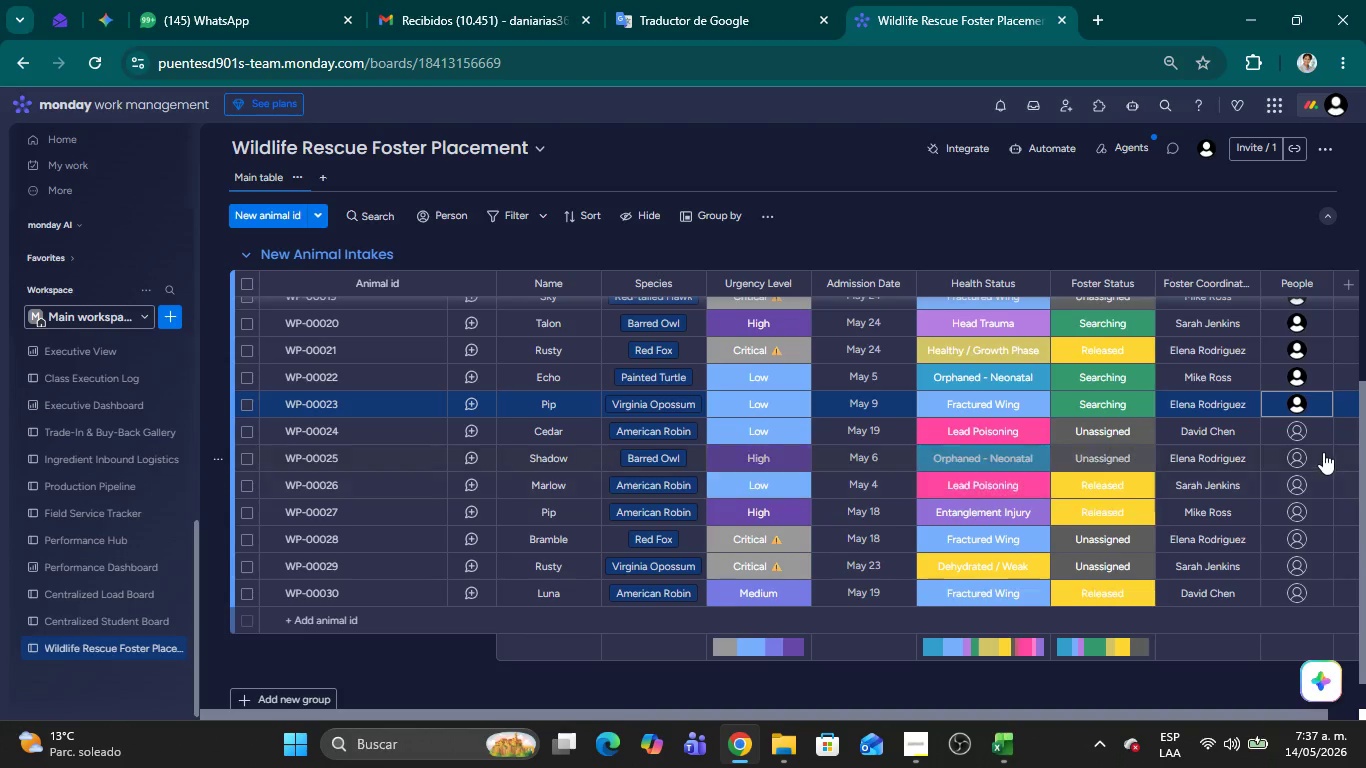 
mouse_move([1290, 415])
 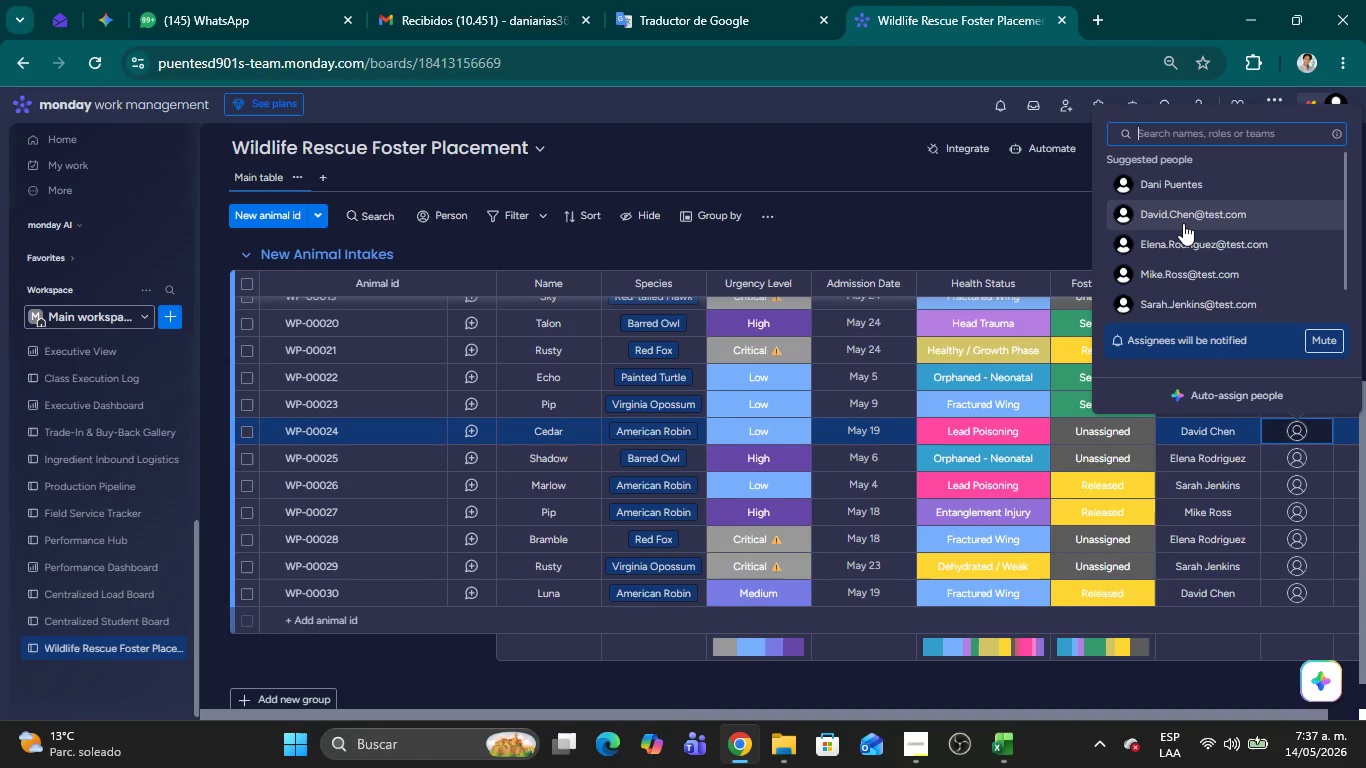 
left_click([1182, 222])
 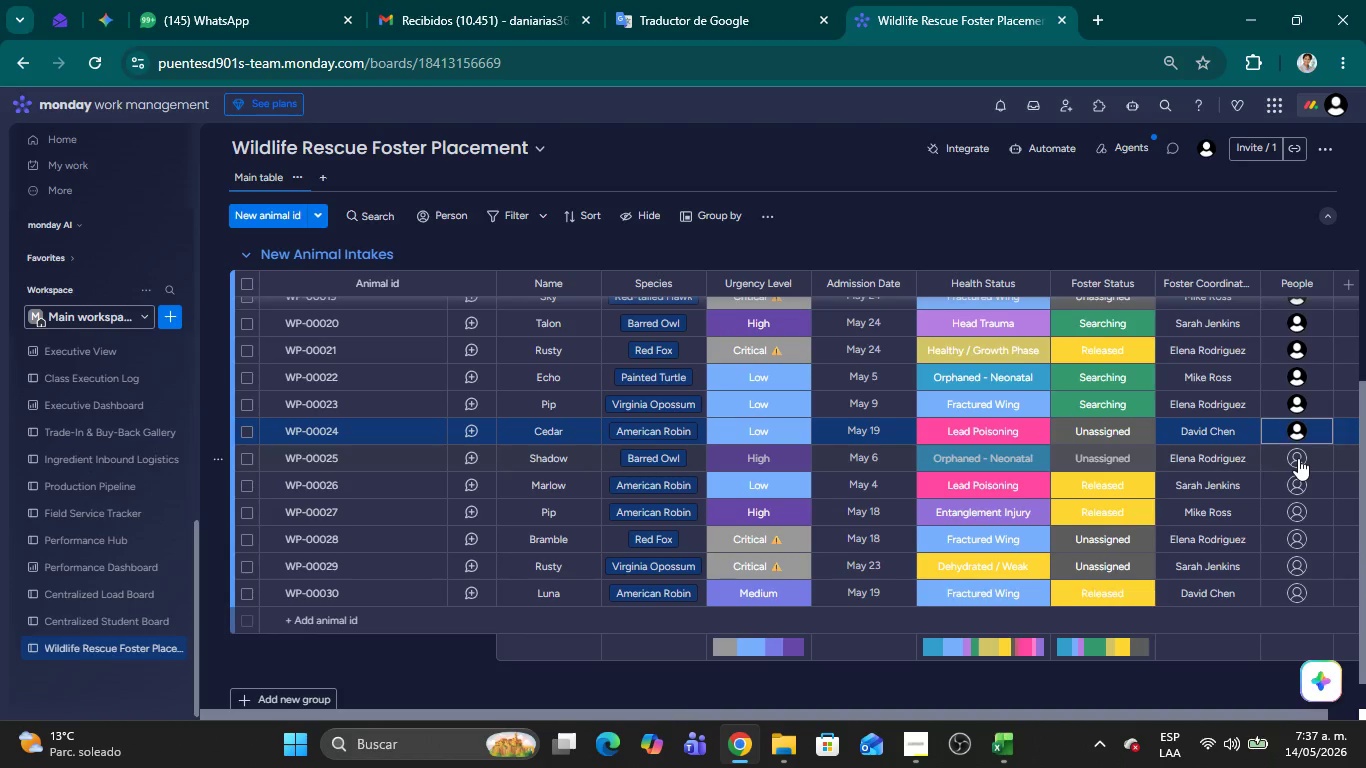 
left_click([1298, 458])
 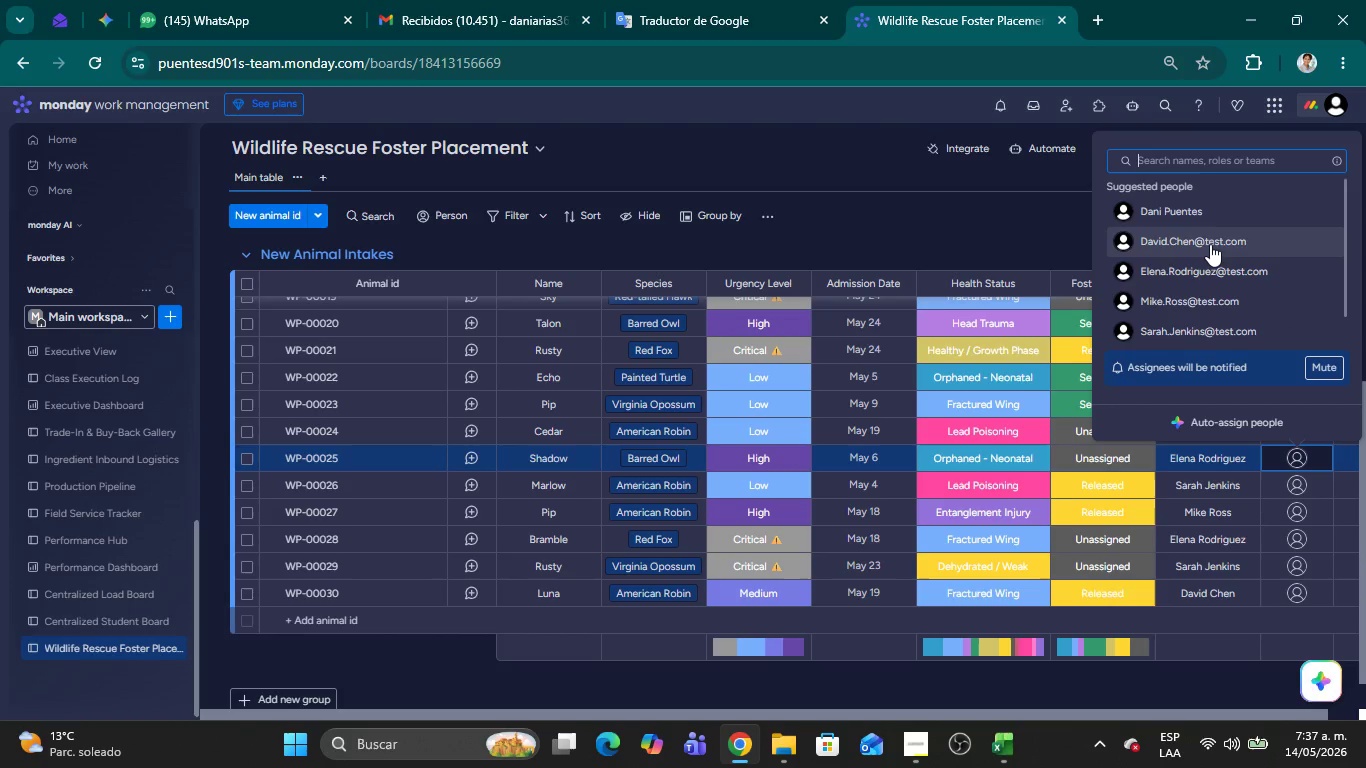 
left_click([1201, 277])
 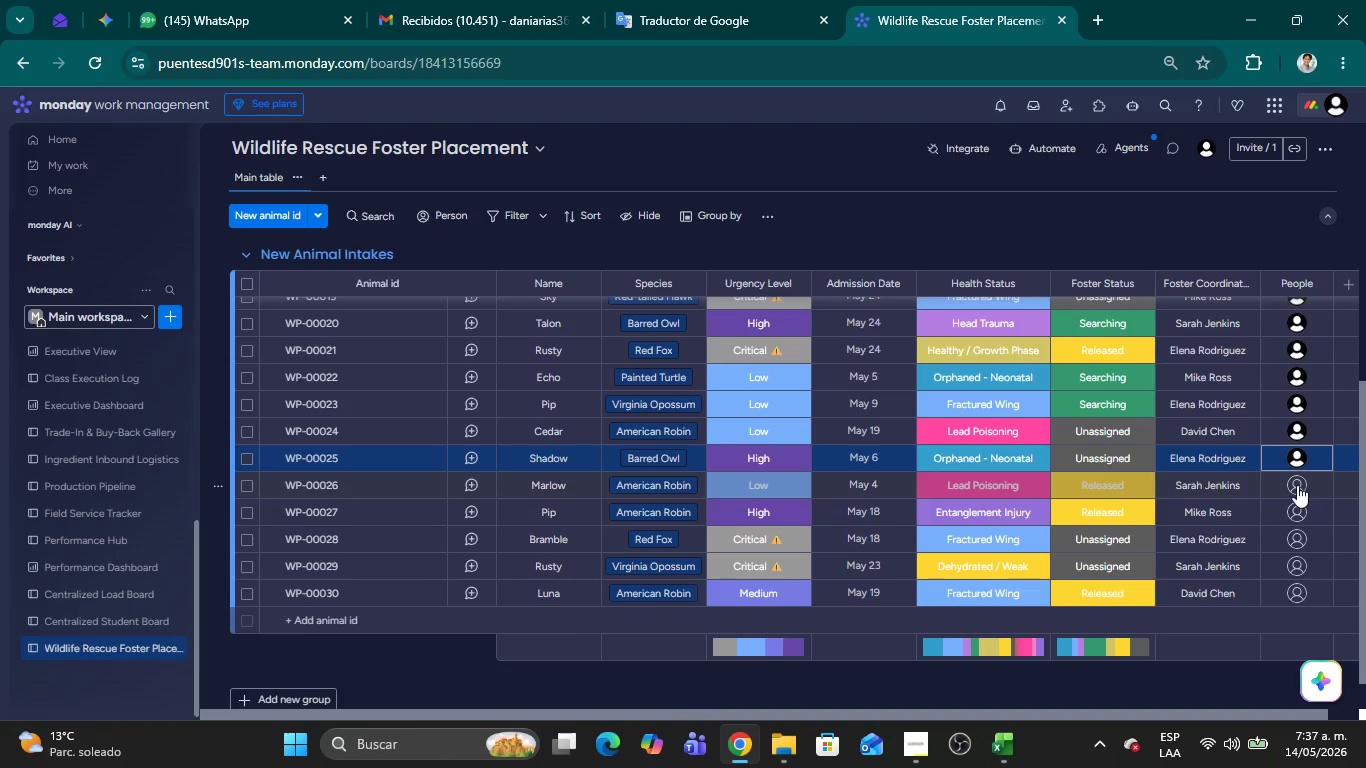 
left_click([1297, 485])
 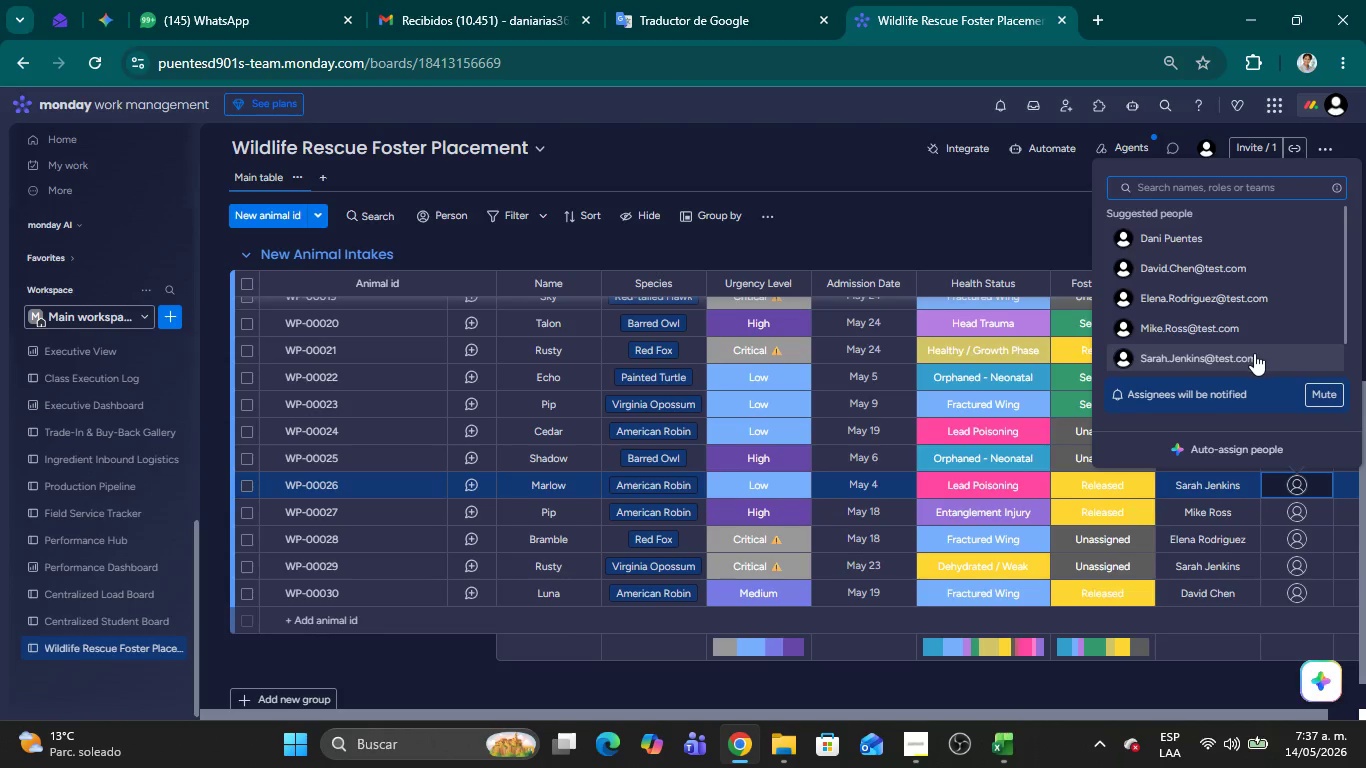 
left_click([1253, 354])
 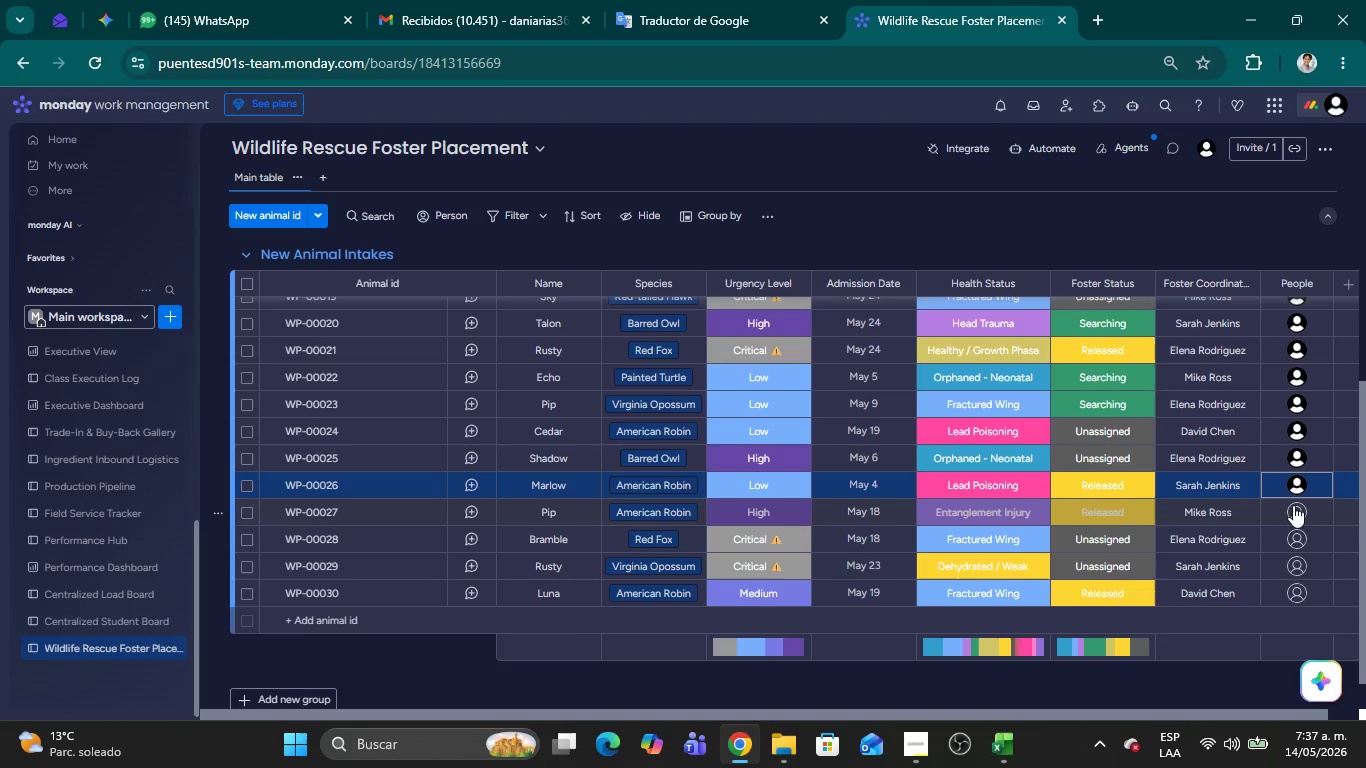 
left_click([1300, 521])
 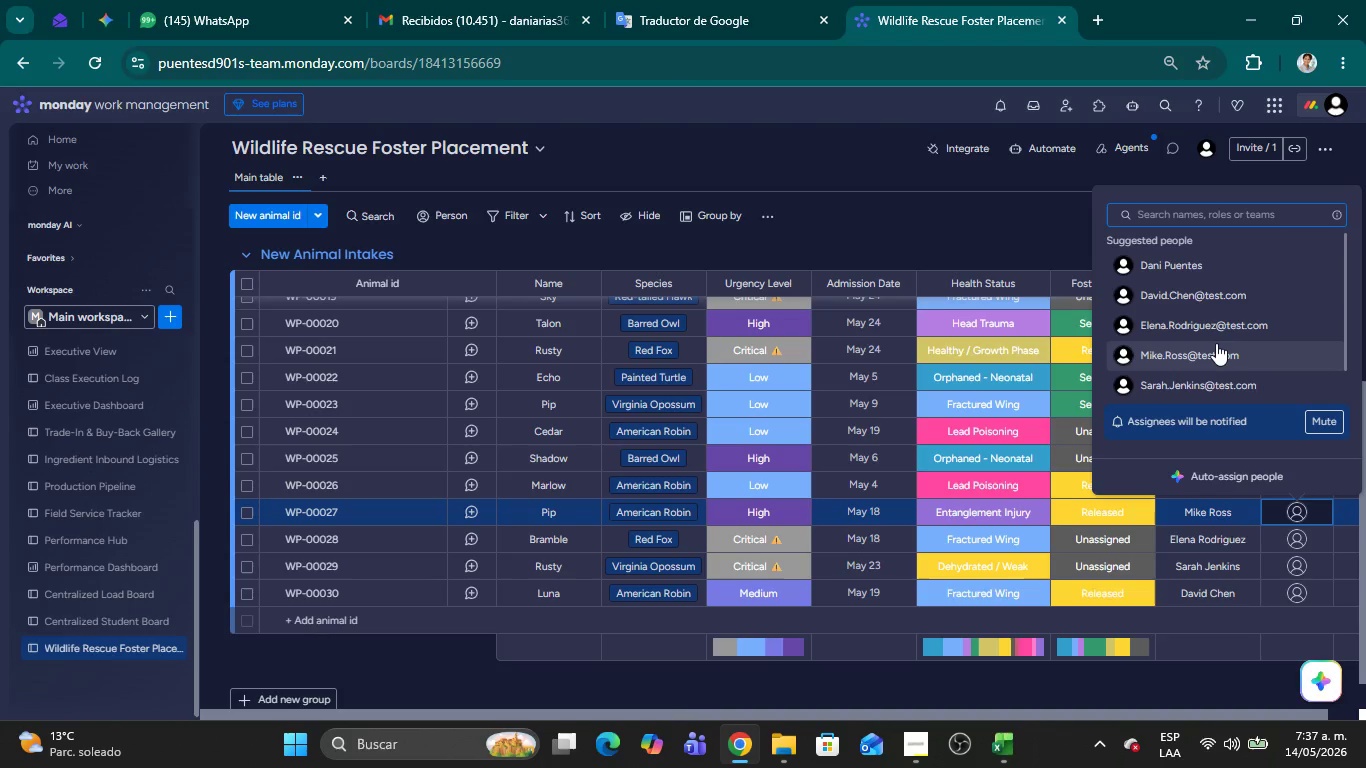 
left_click([1216, 343])
 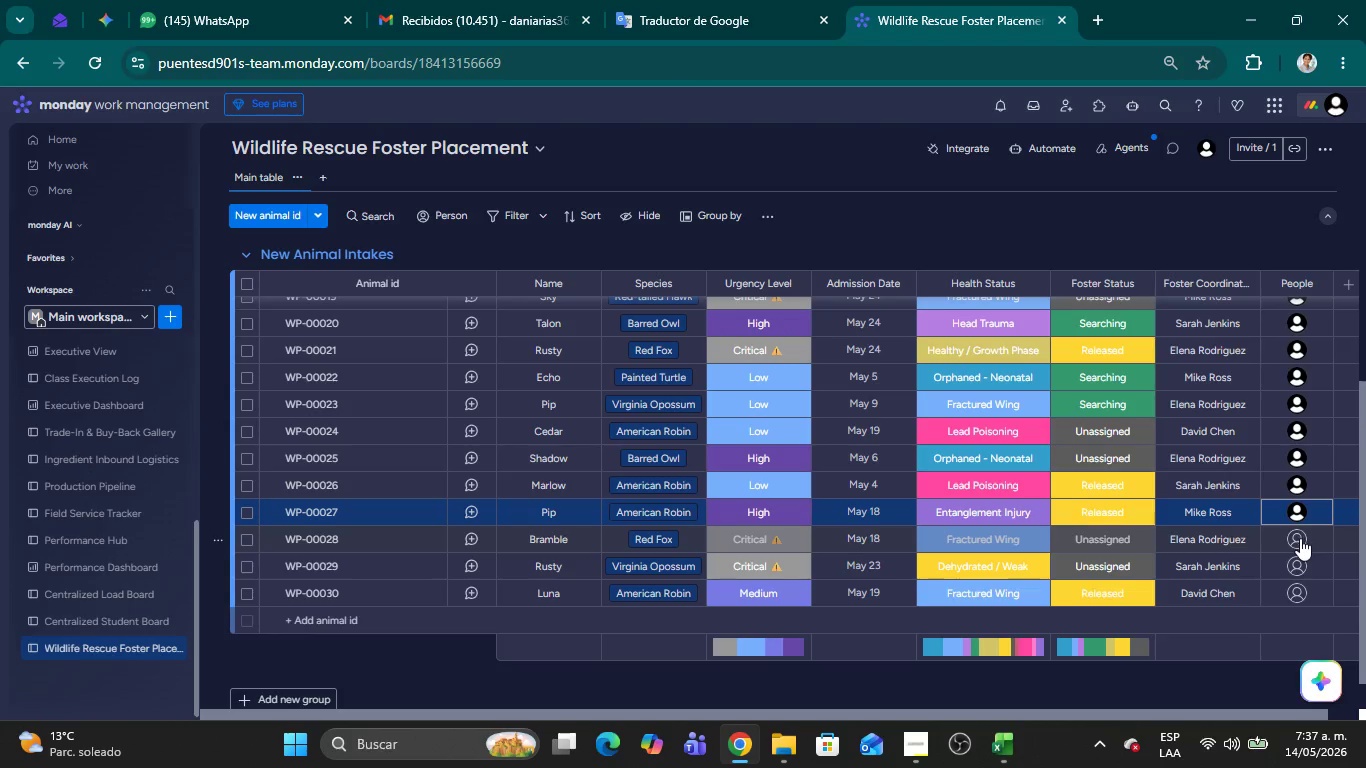 
left_click([1299, 538])
 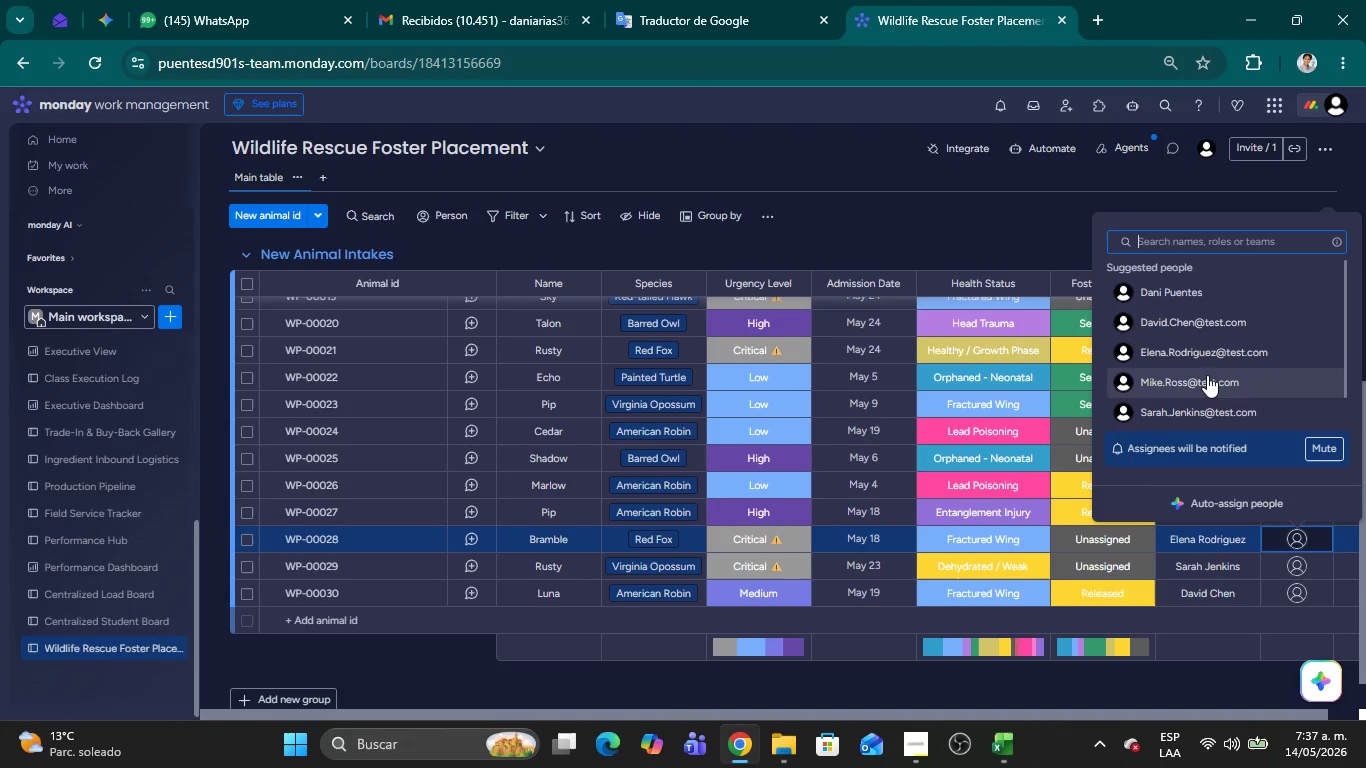 
left_click([1207, 359])
 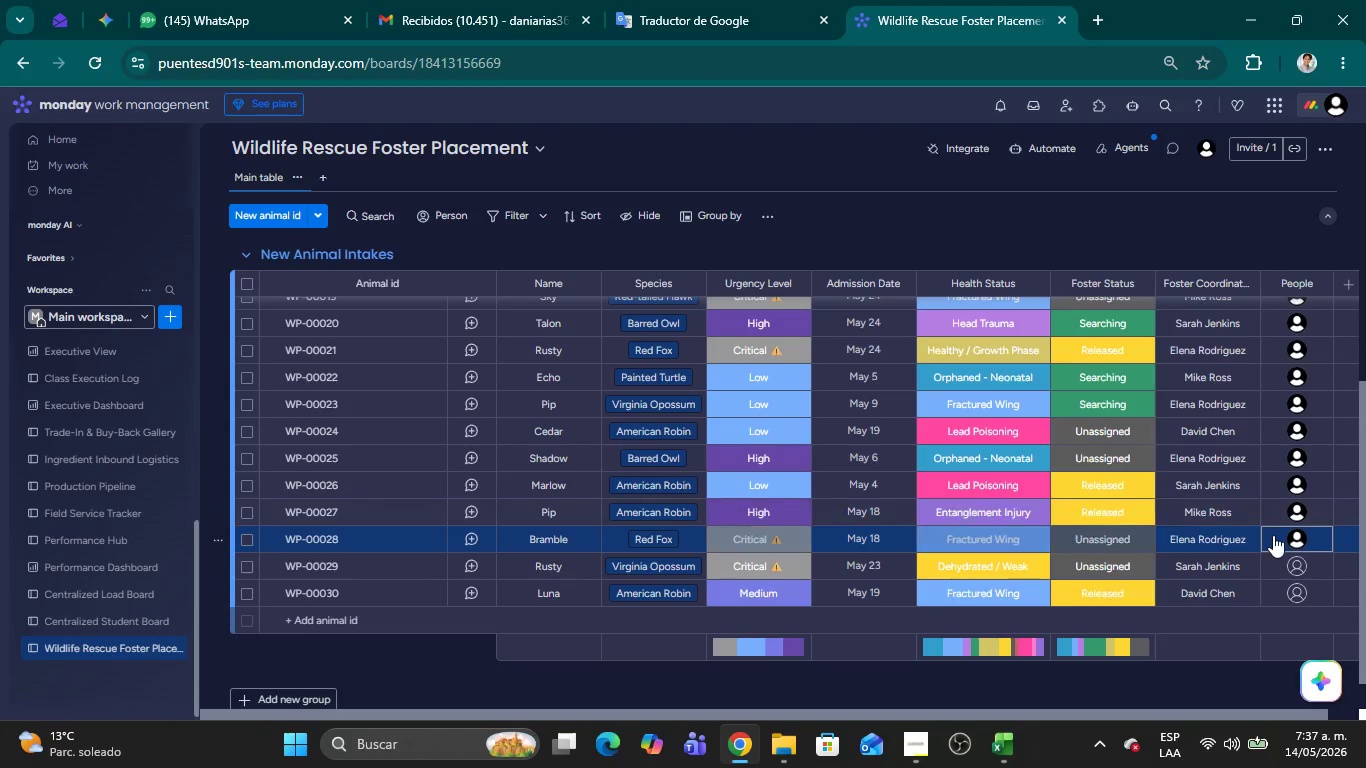 
scroll: coordinate [1273, 534], scroll_direction: down, amount: 1.0
 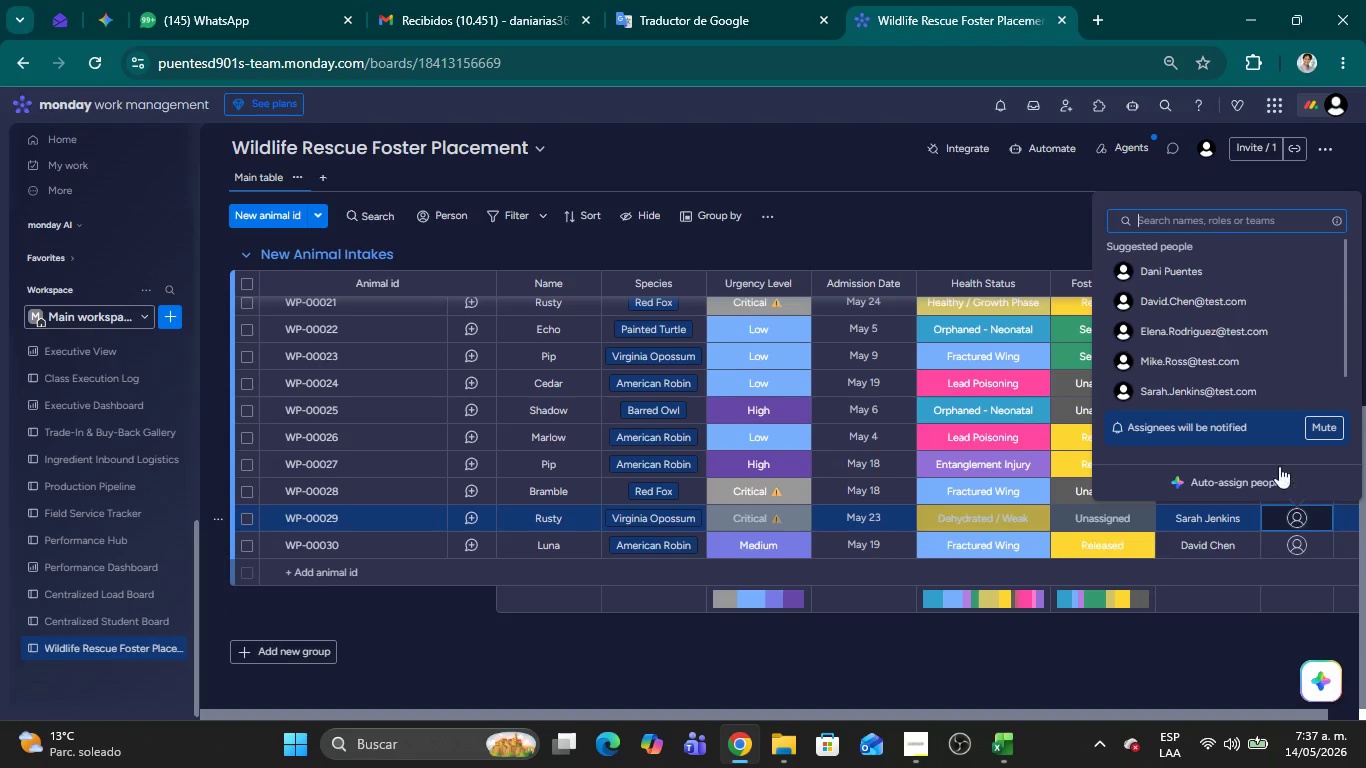 
left_click([1228, 379])
 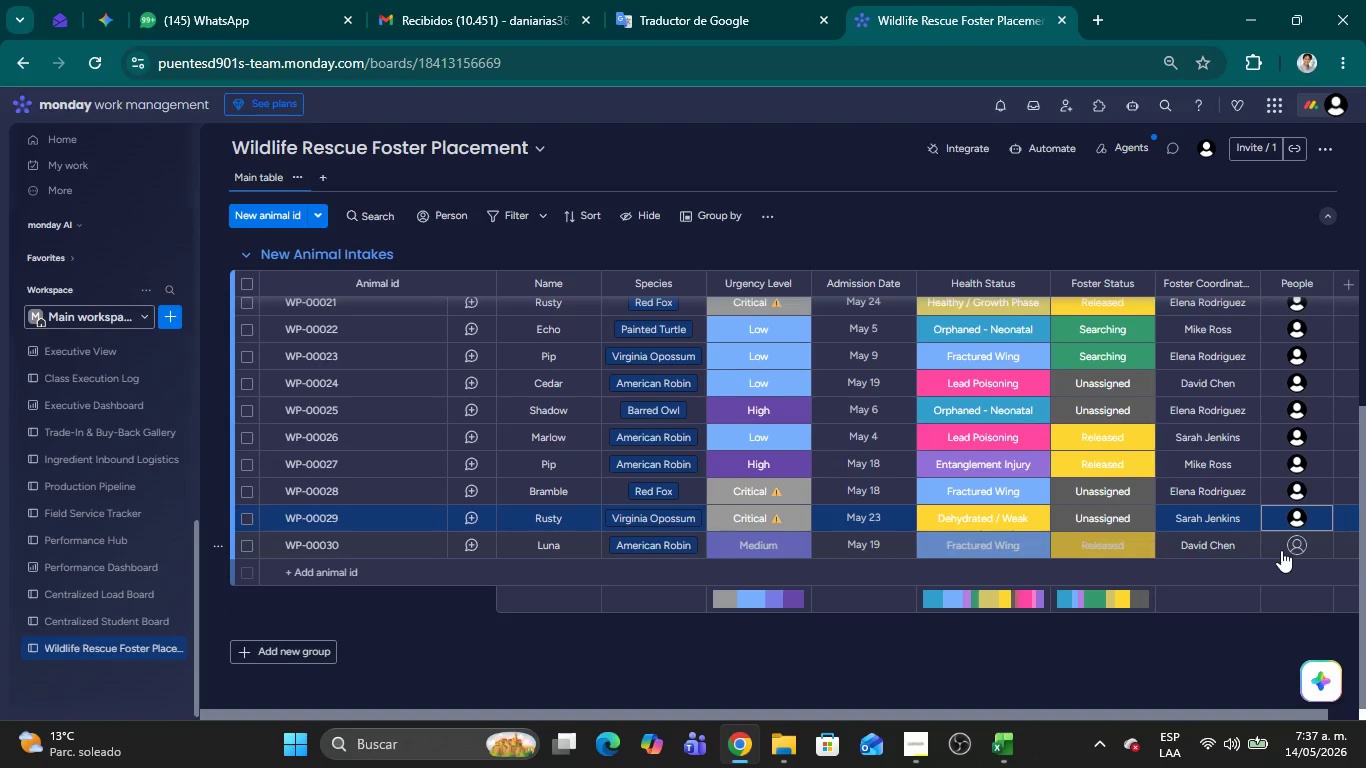 
left_click([1296, 545])
 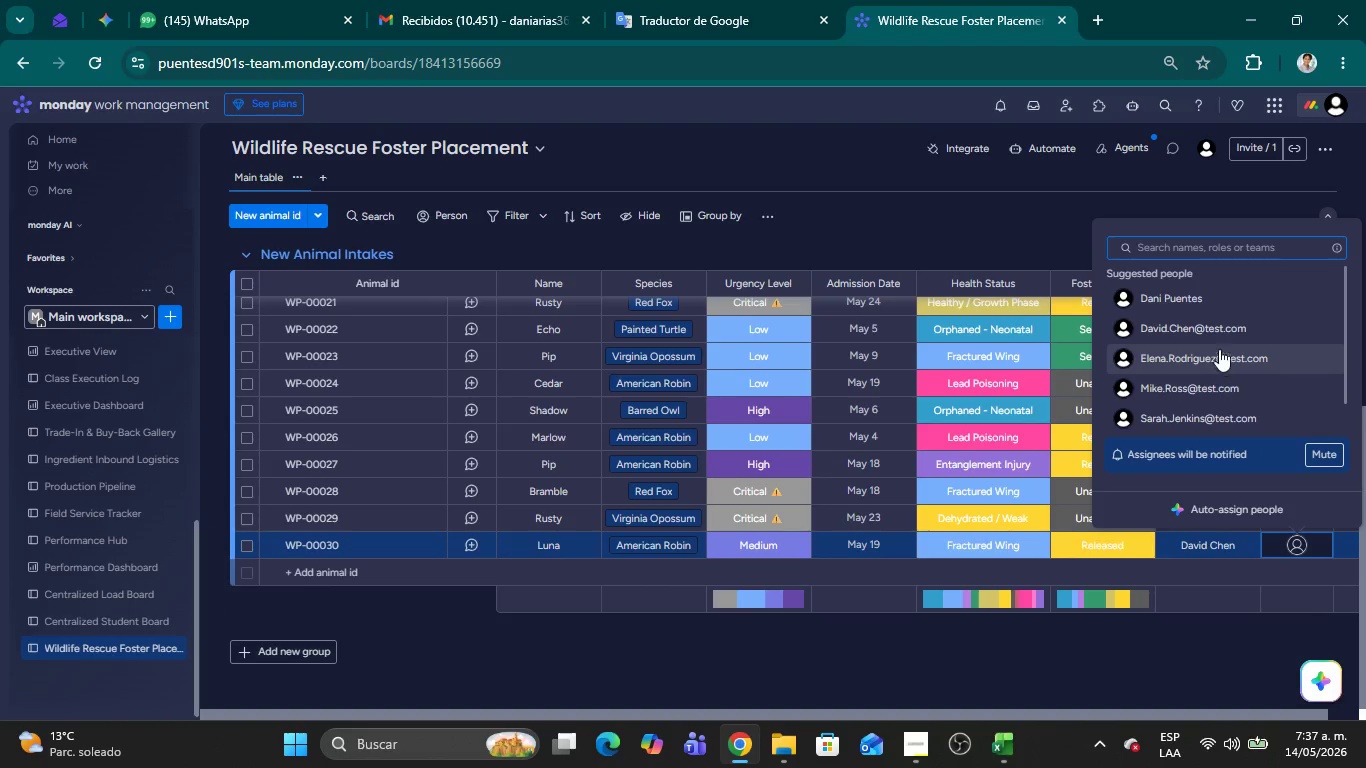 
left_click([1198, 320])
 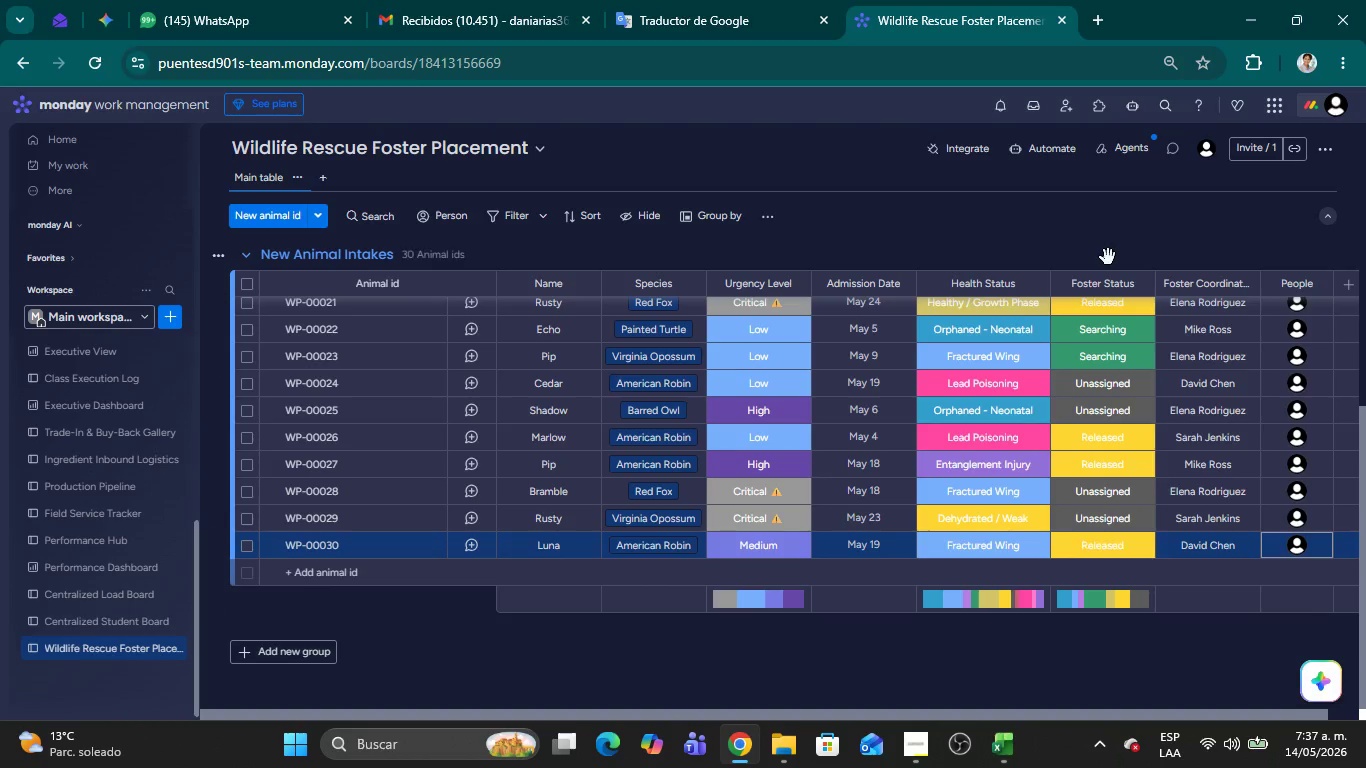 
left_click([1108, 257])
 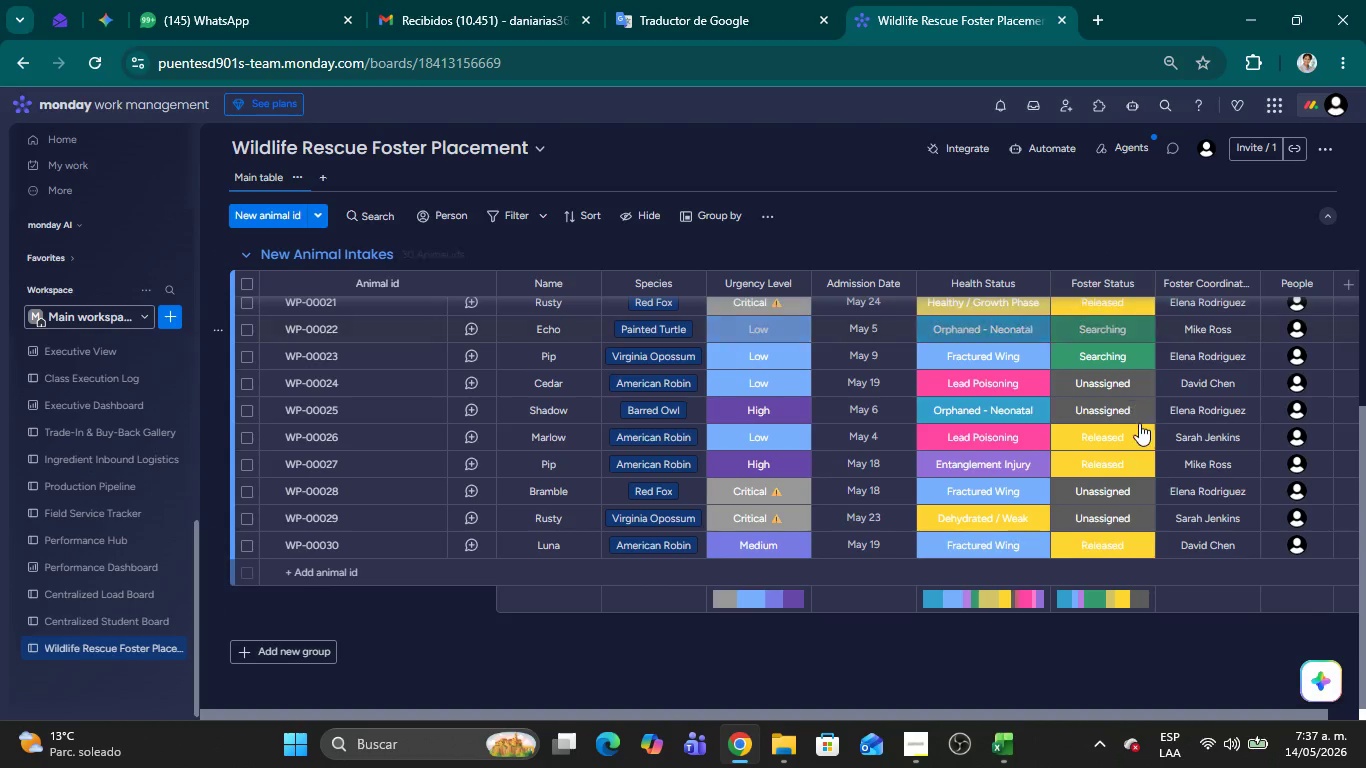 
scroll: coordinate [1151, 438], scroll_direction: up, amount: 18.0
 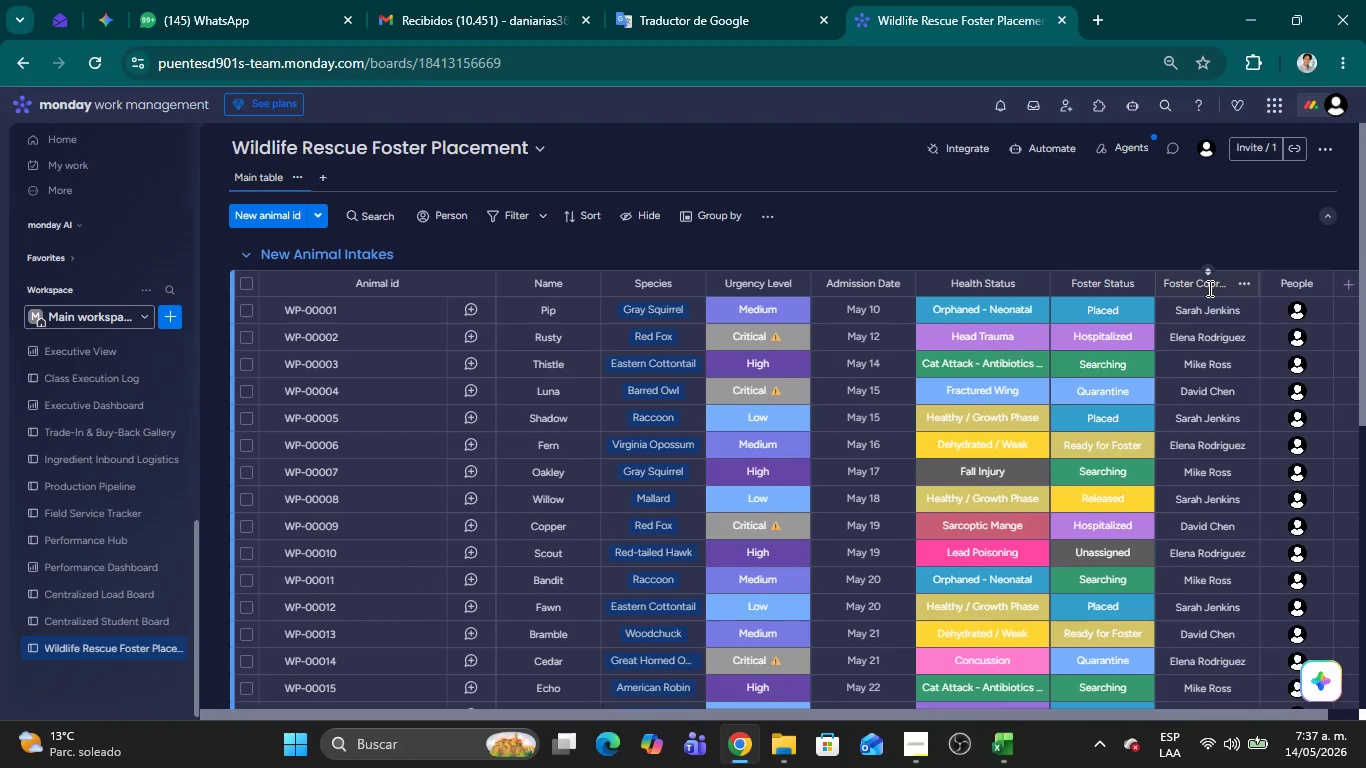 
double_click([1208, 288])
 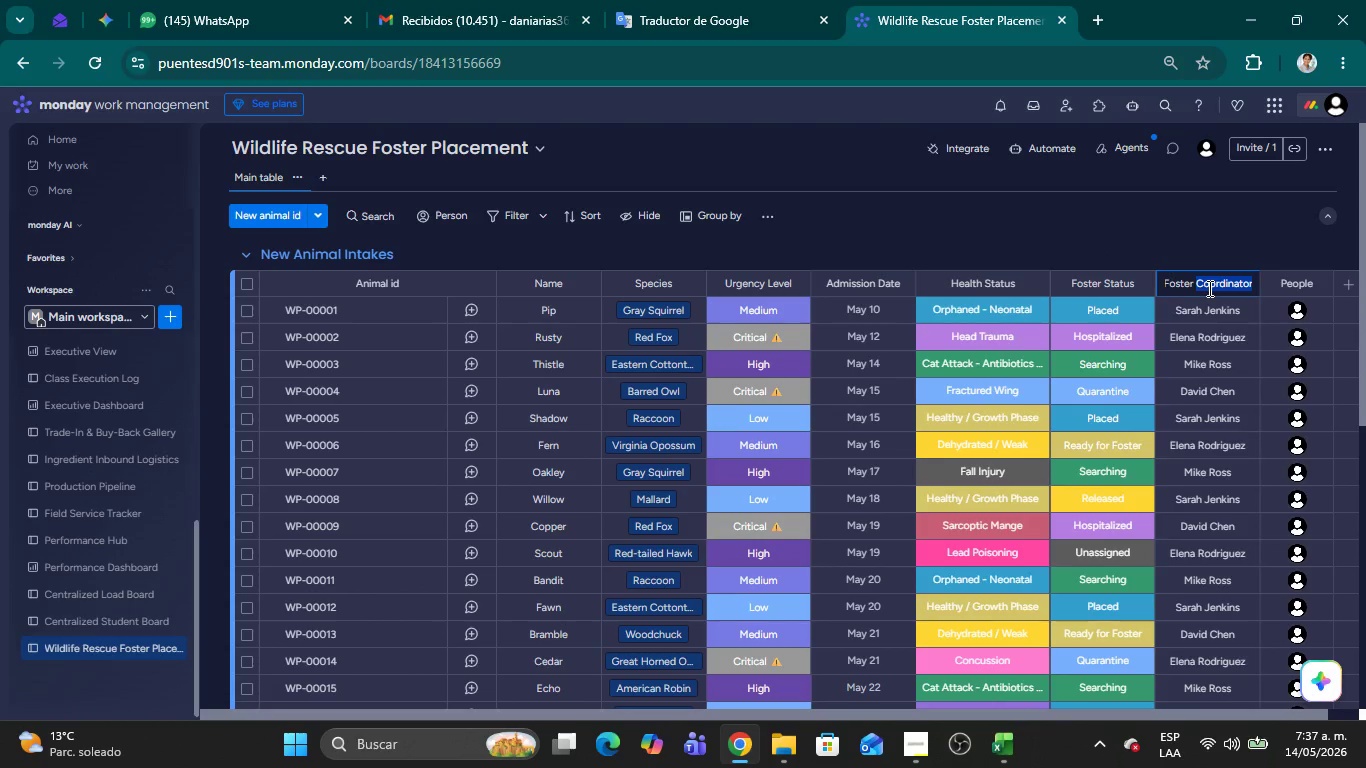 
double_click([1208, 288])
 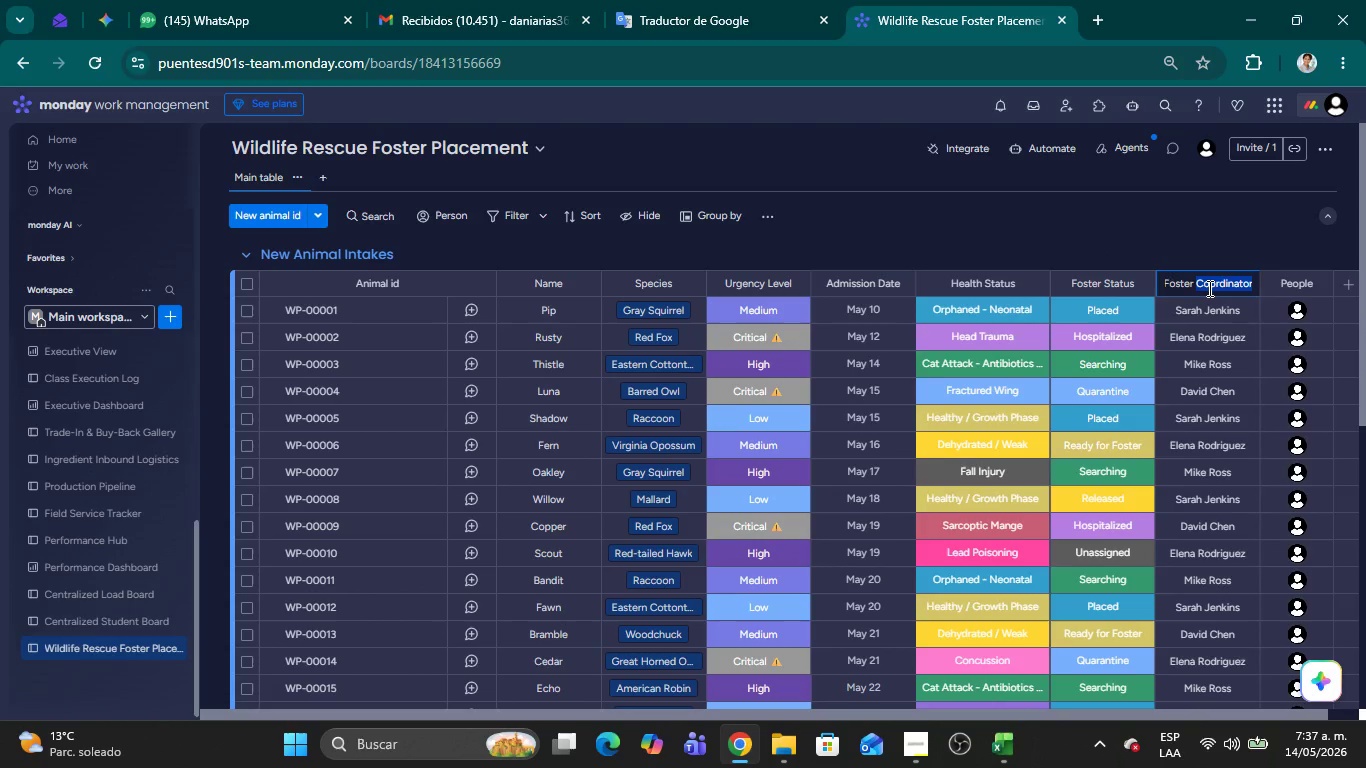 
triple_click([1208, 288])
 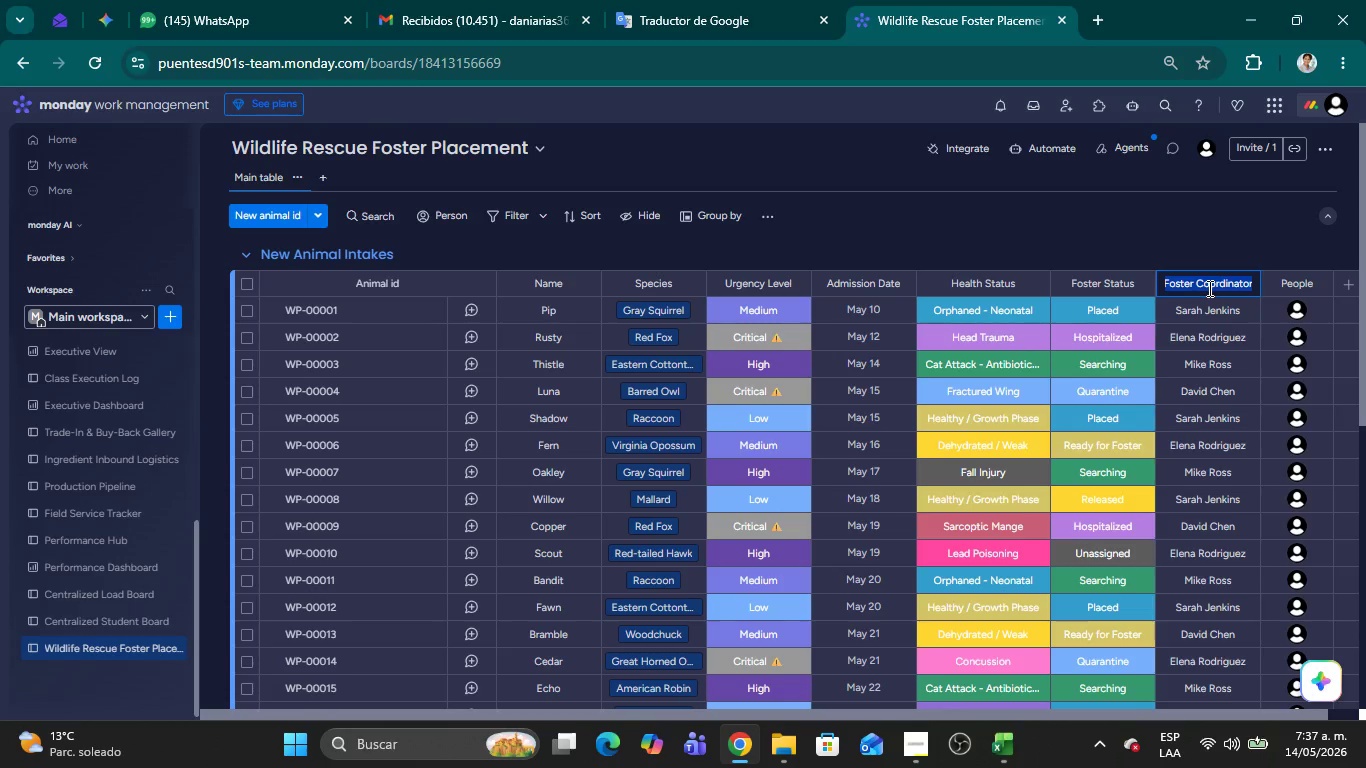 
key(Control+C)
 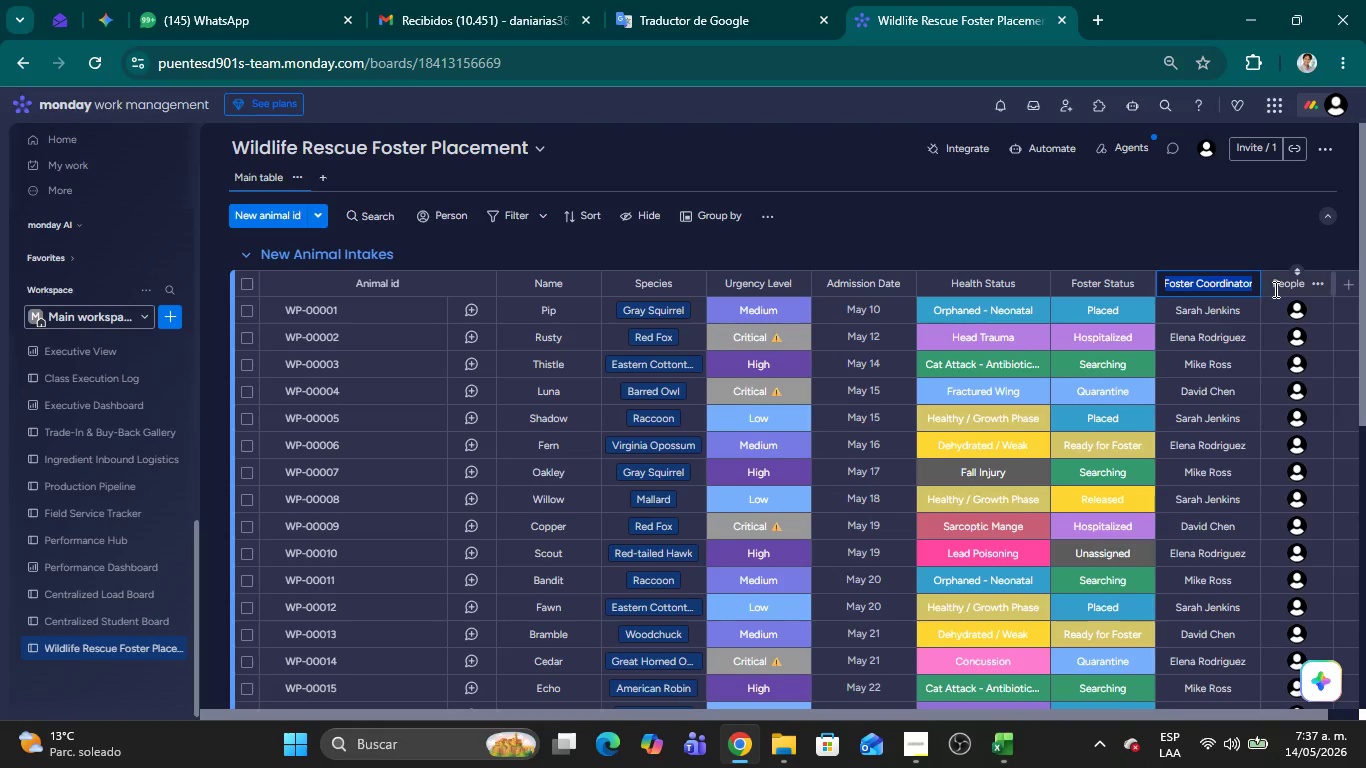 
double_click([1276, 290])
 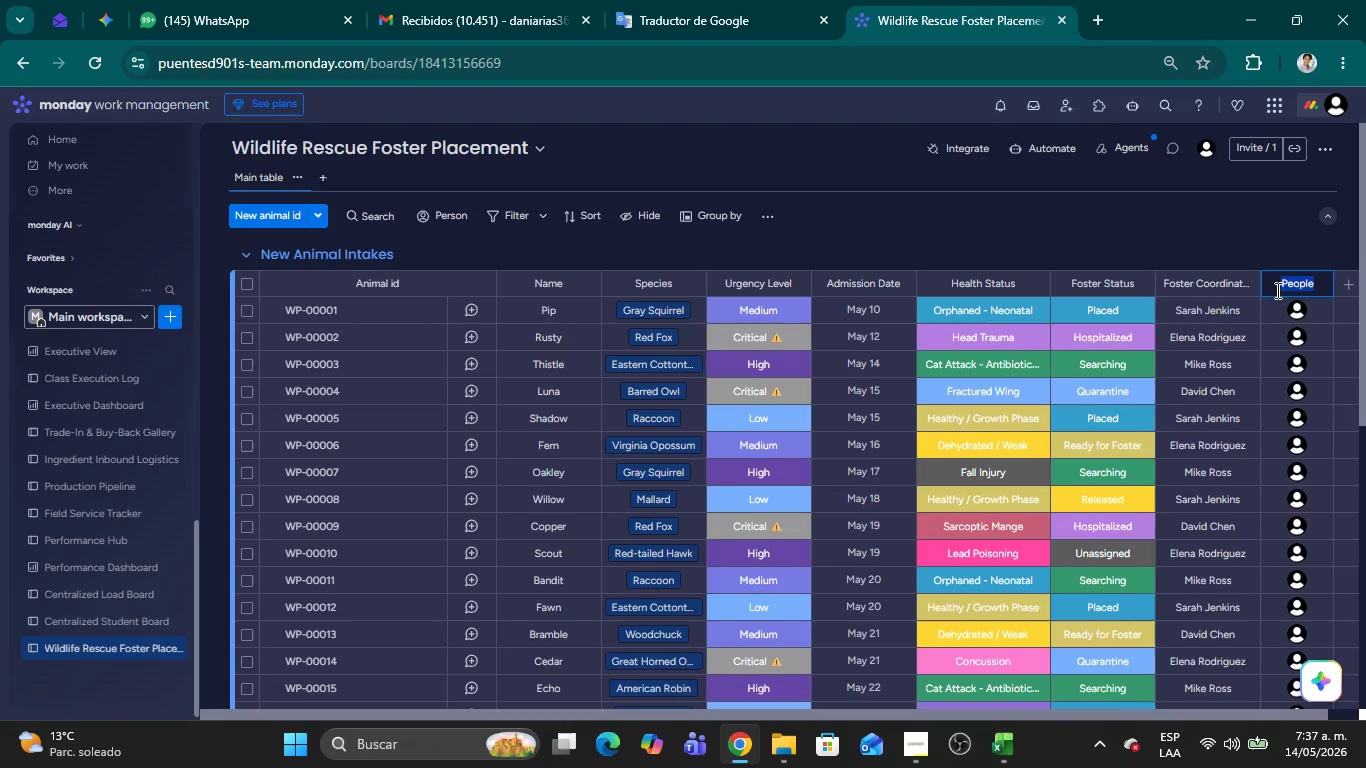 
key(Control+V)
 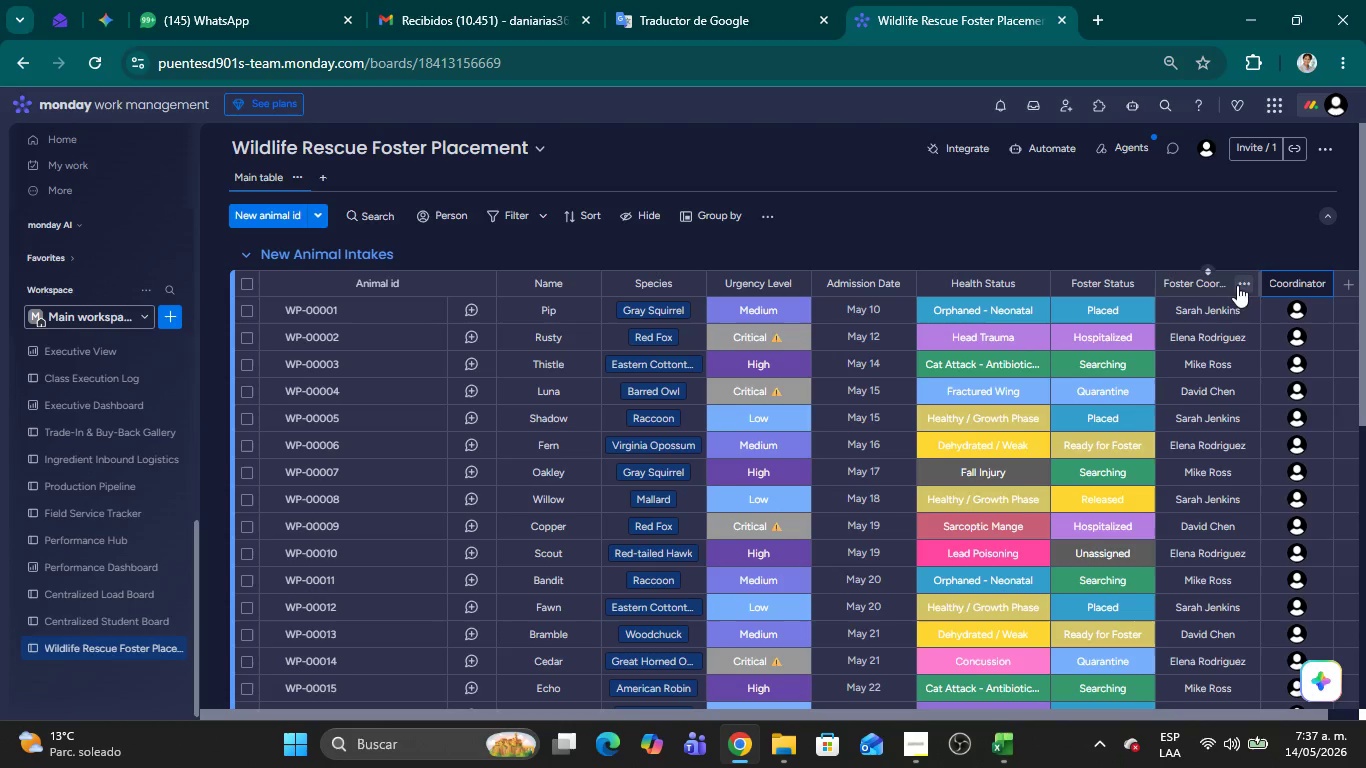 
left_click([1214, 284])
 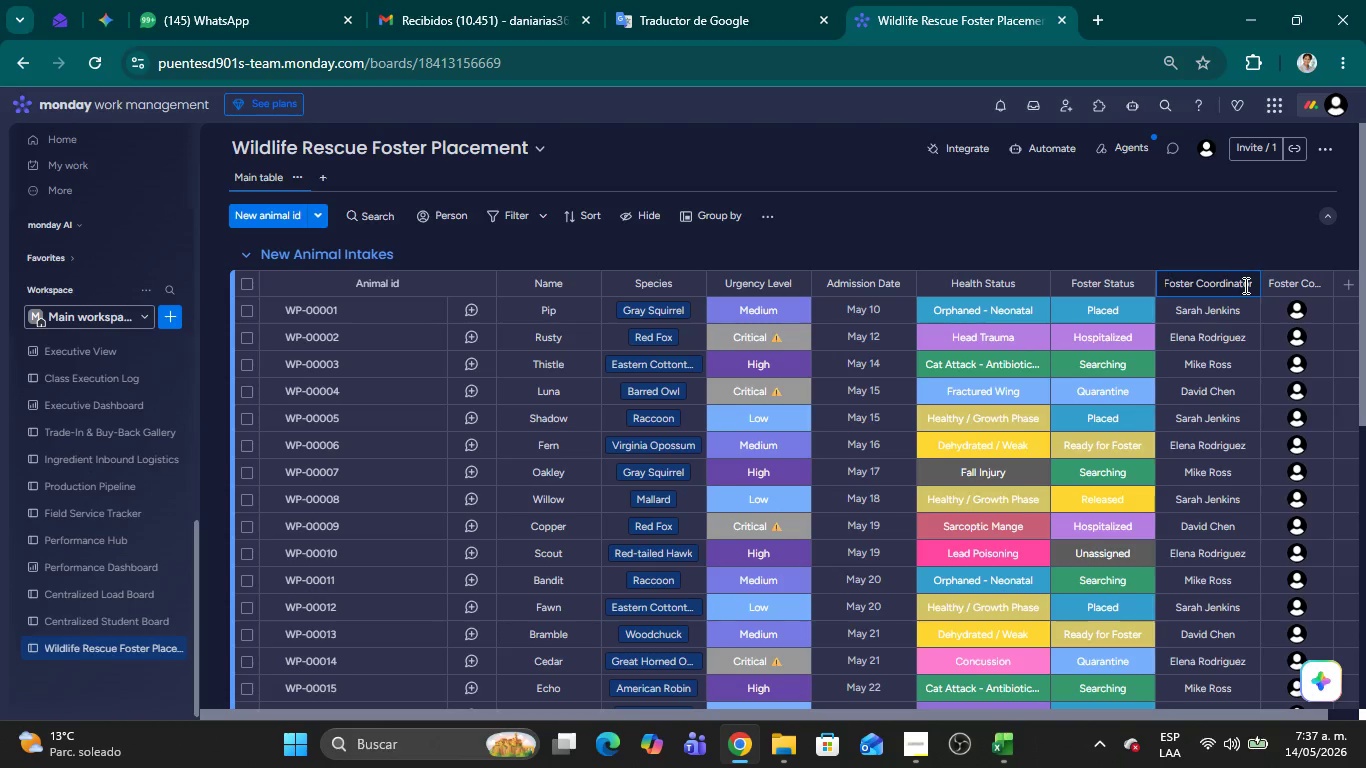 
left_click([1213, 238])
 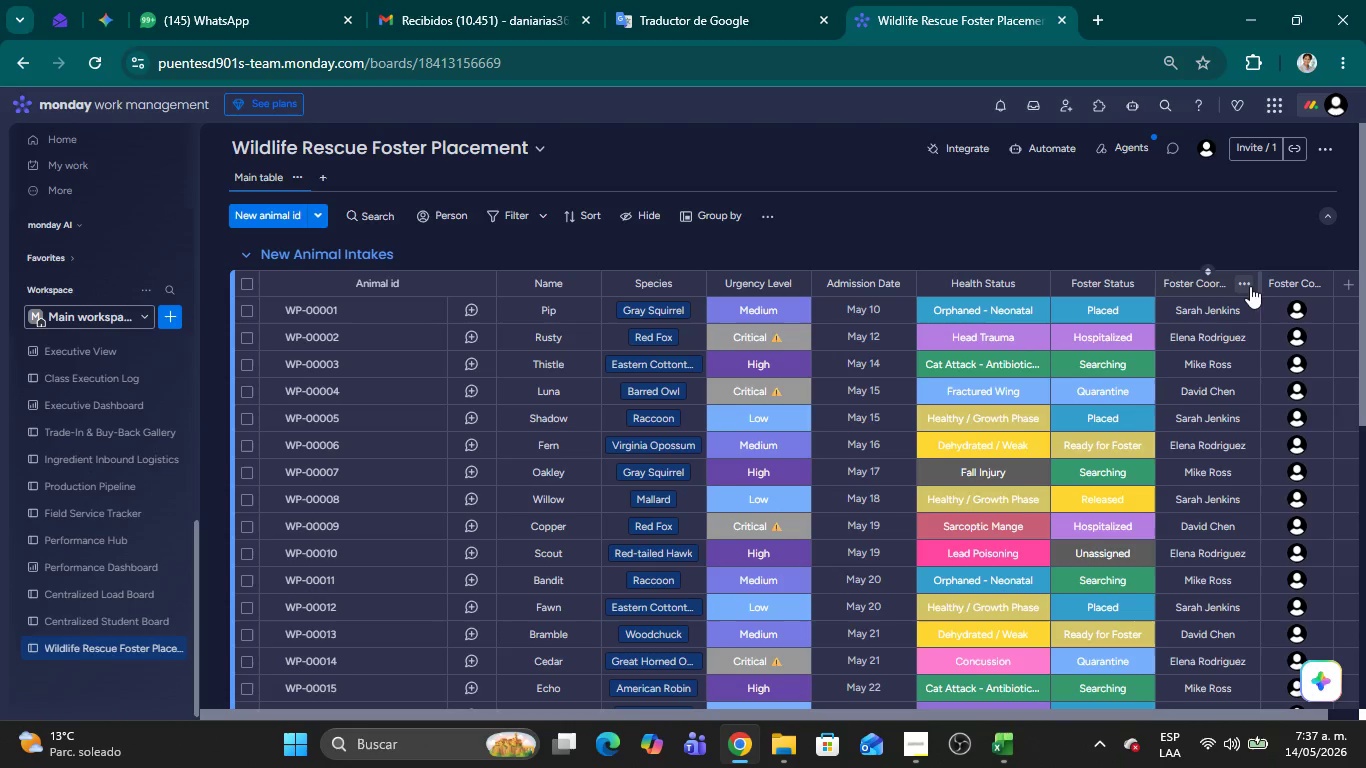 
left_click([1246, 282])
 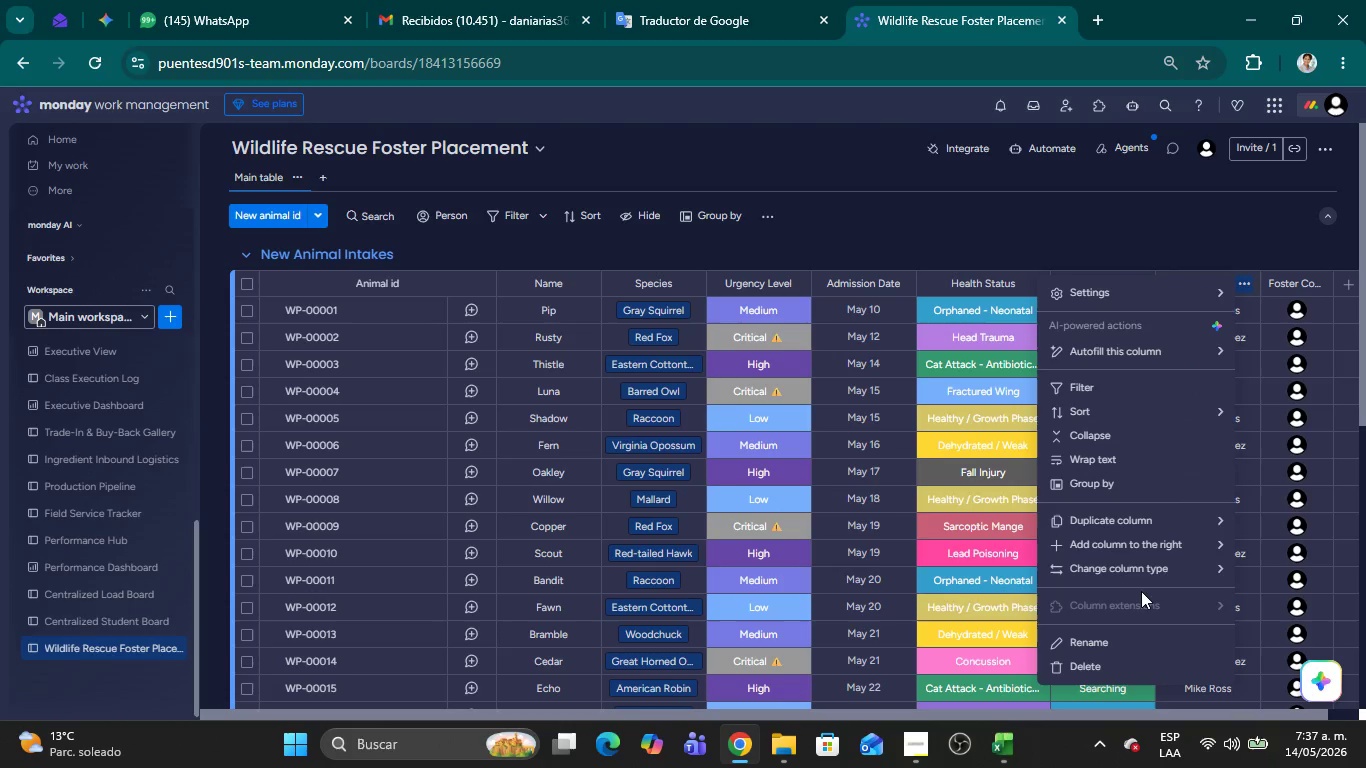 
left_click([1126, 662])
 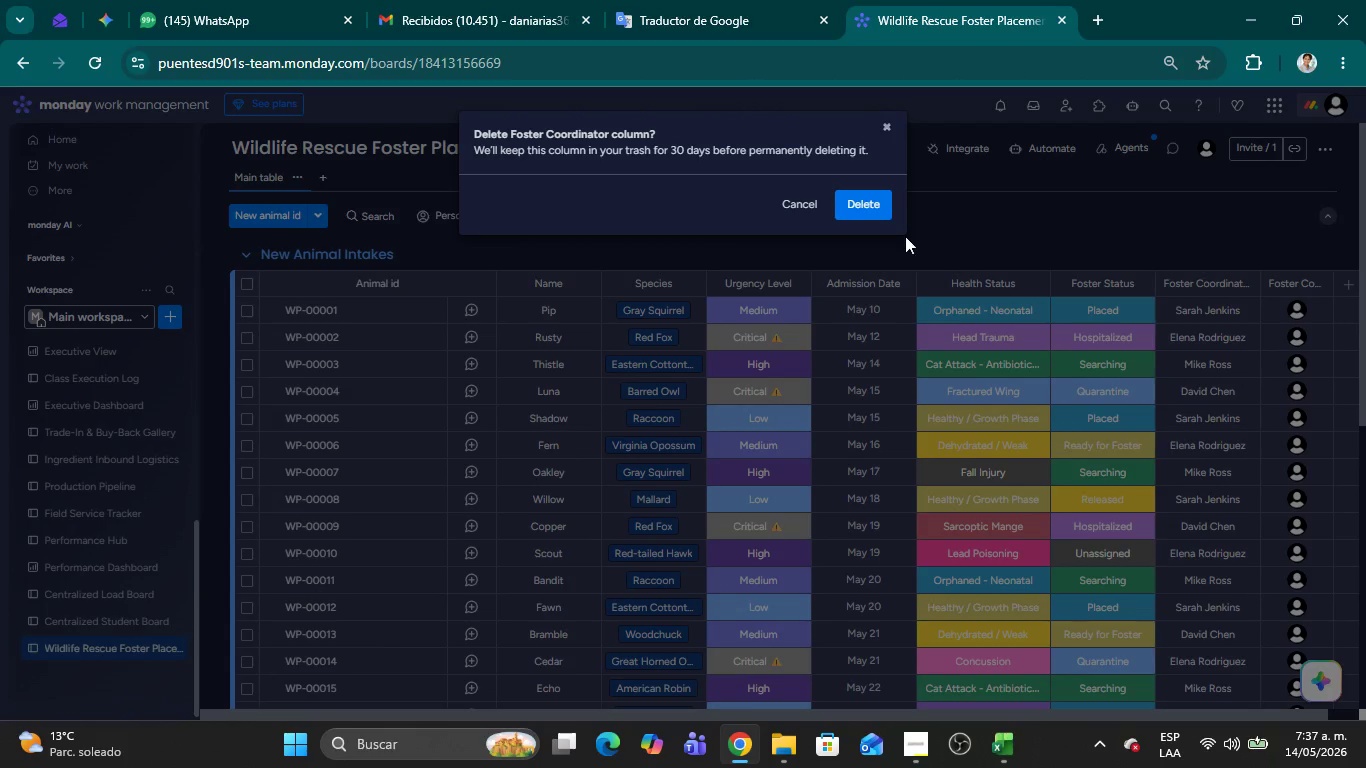 
left_click([878, 204])
 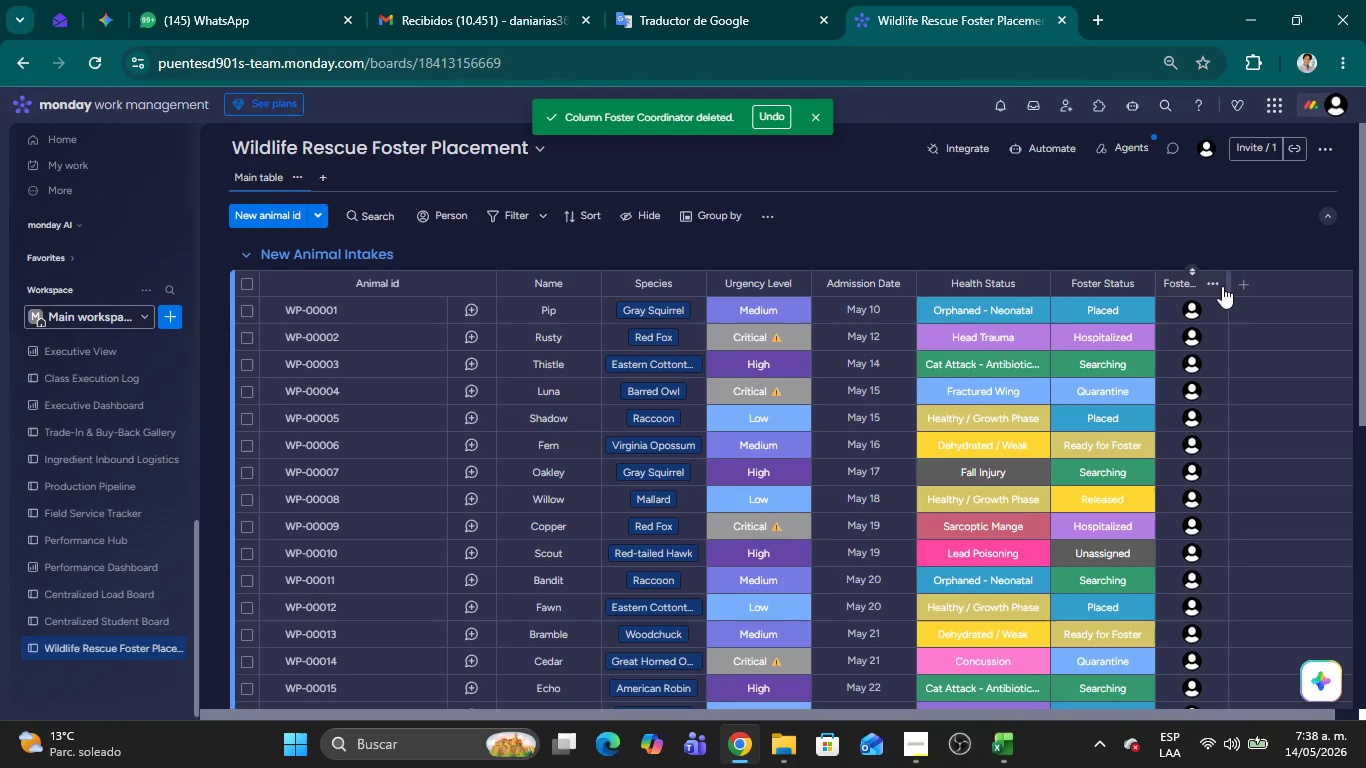 
left_click_drag(start_coordinate=[1226, 282], to_coordinate=[1292, 285])
 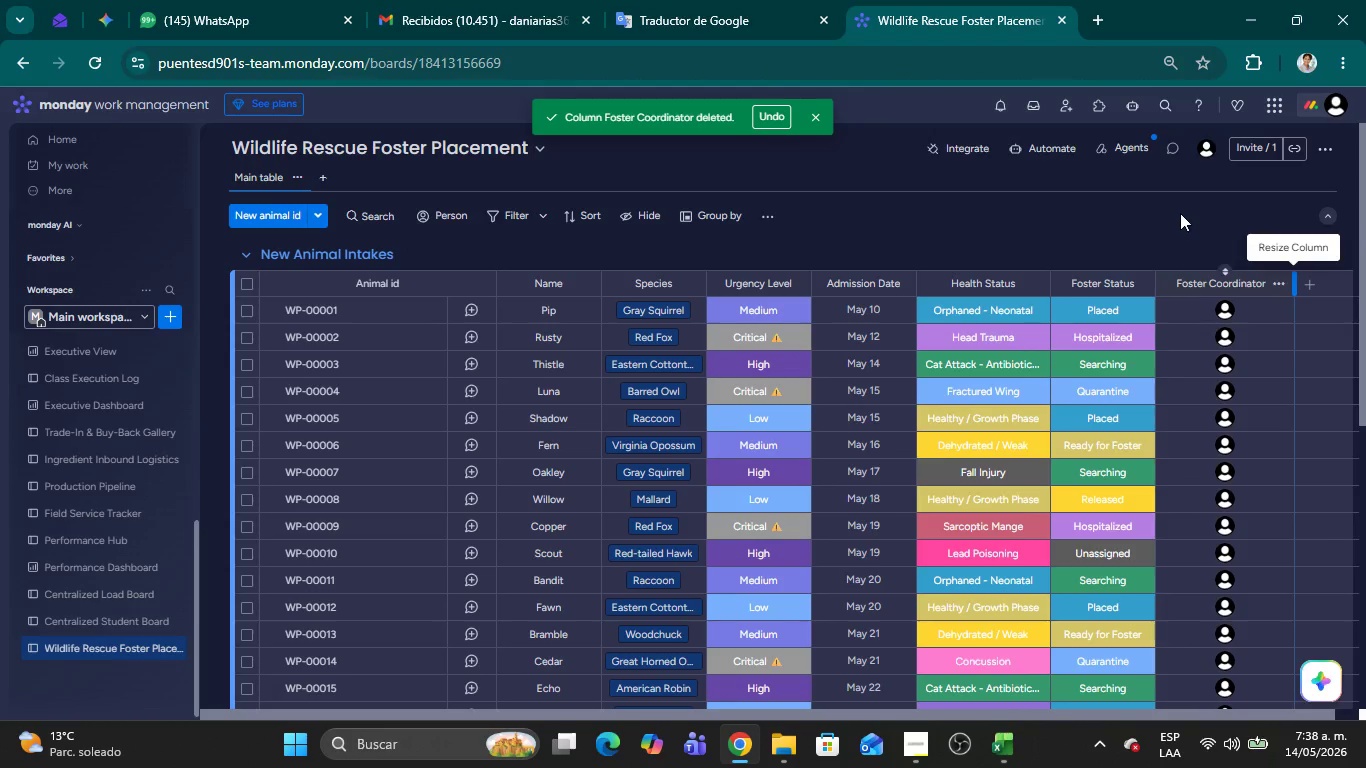 
left_click([1180, 213])
 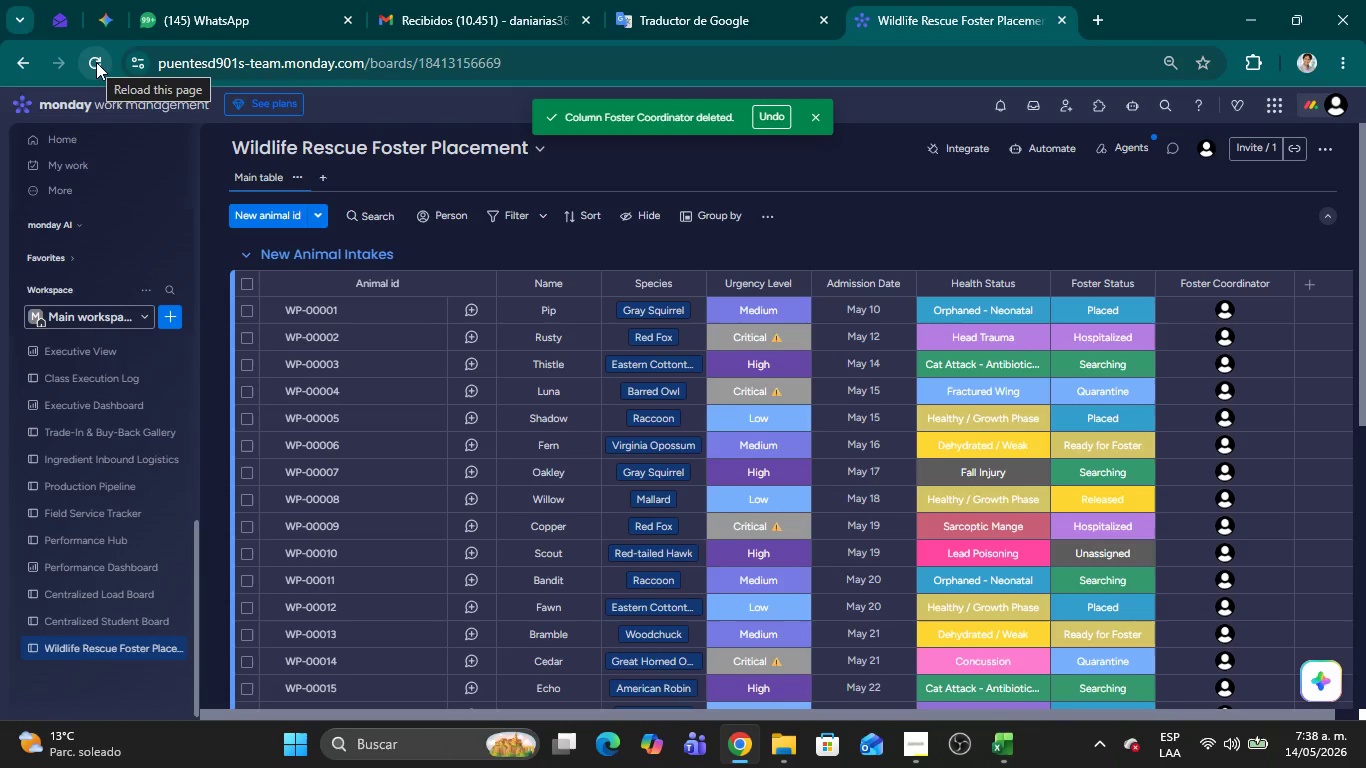 
wait(7.8)
 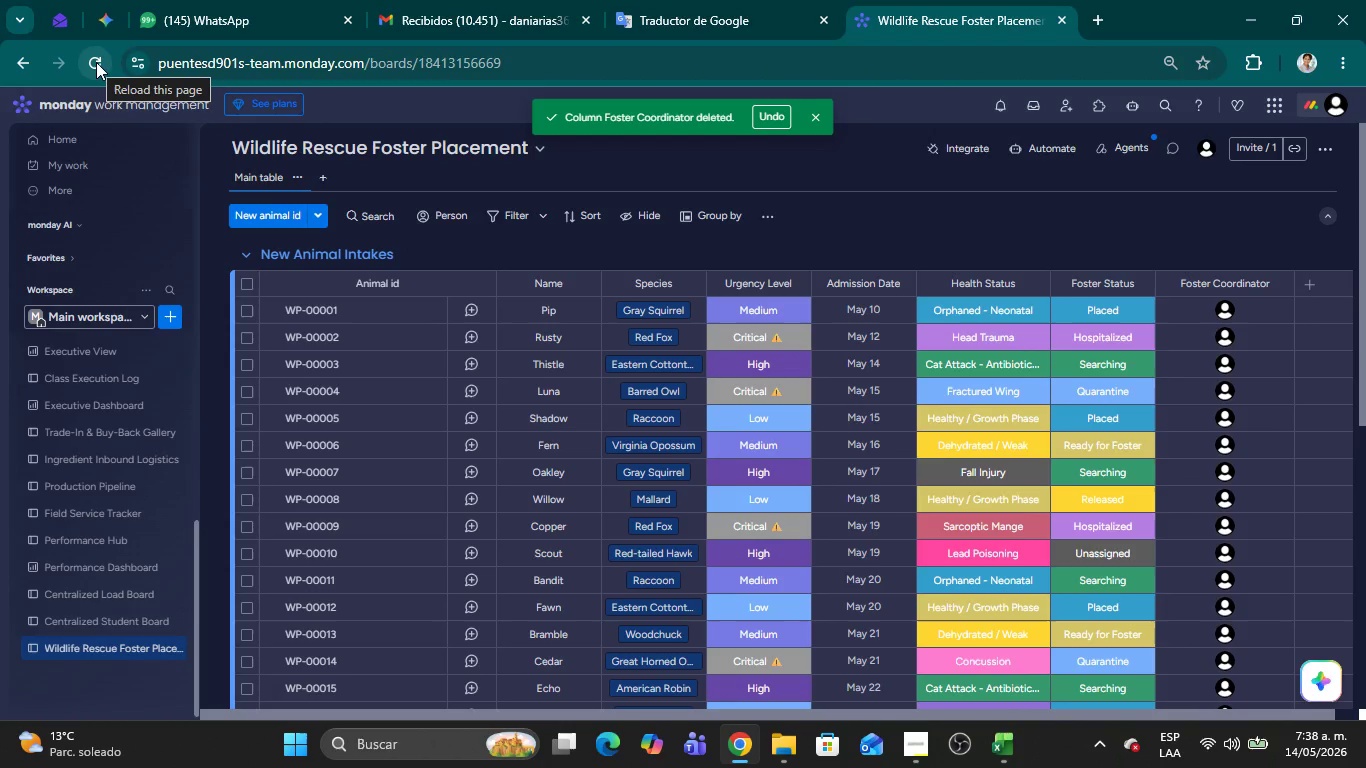 
left_click([96, 62])
 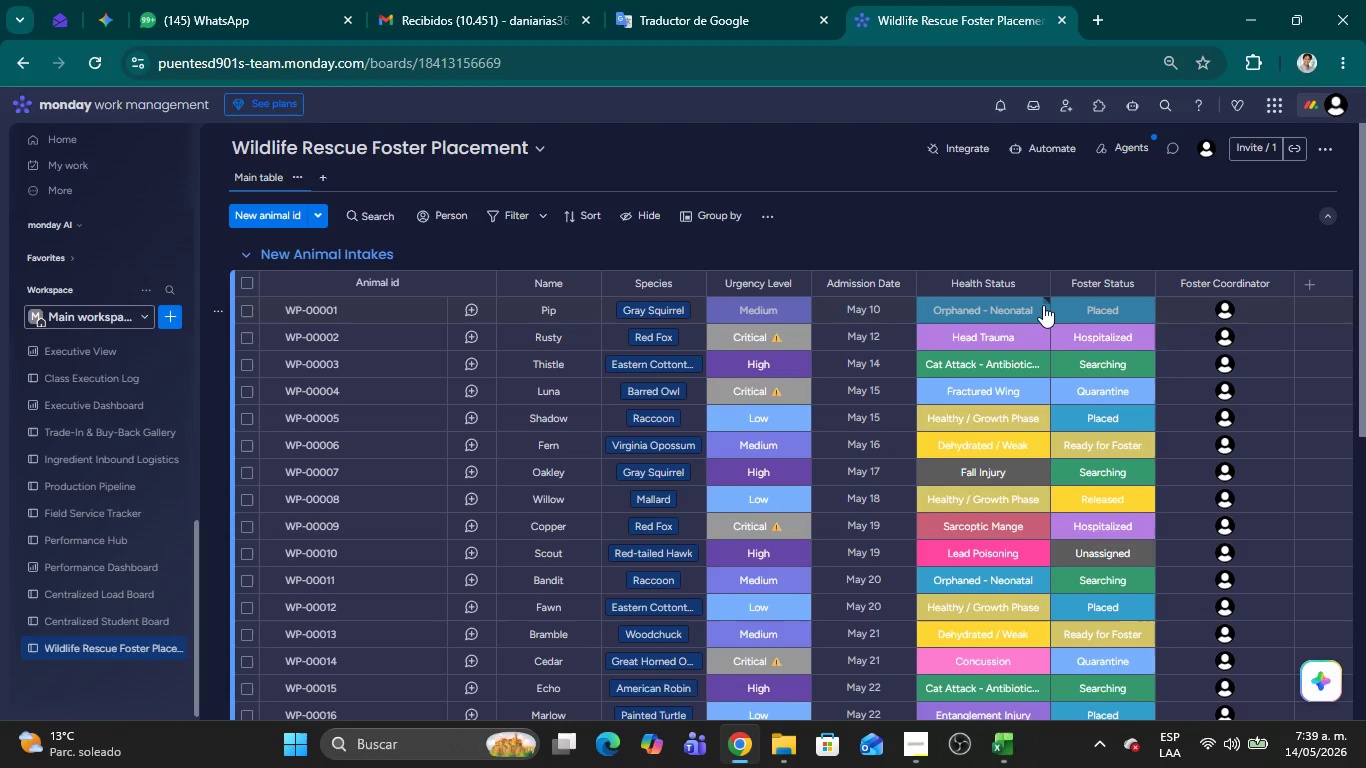 
wait(73.61)
 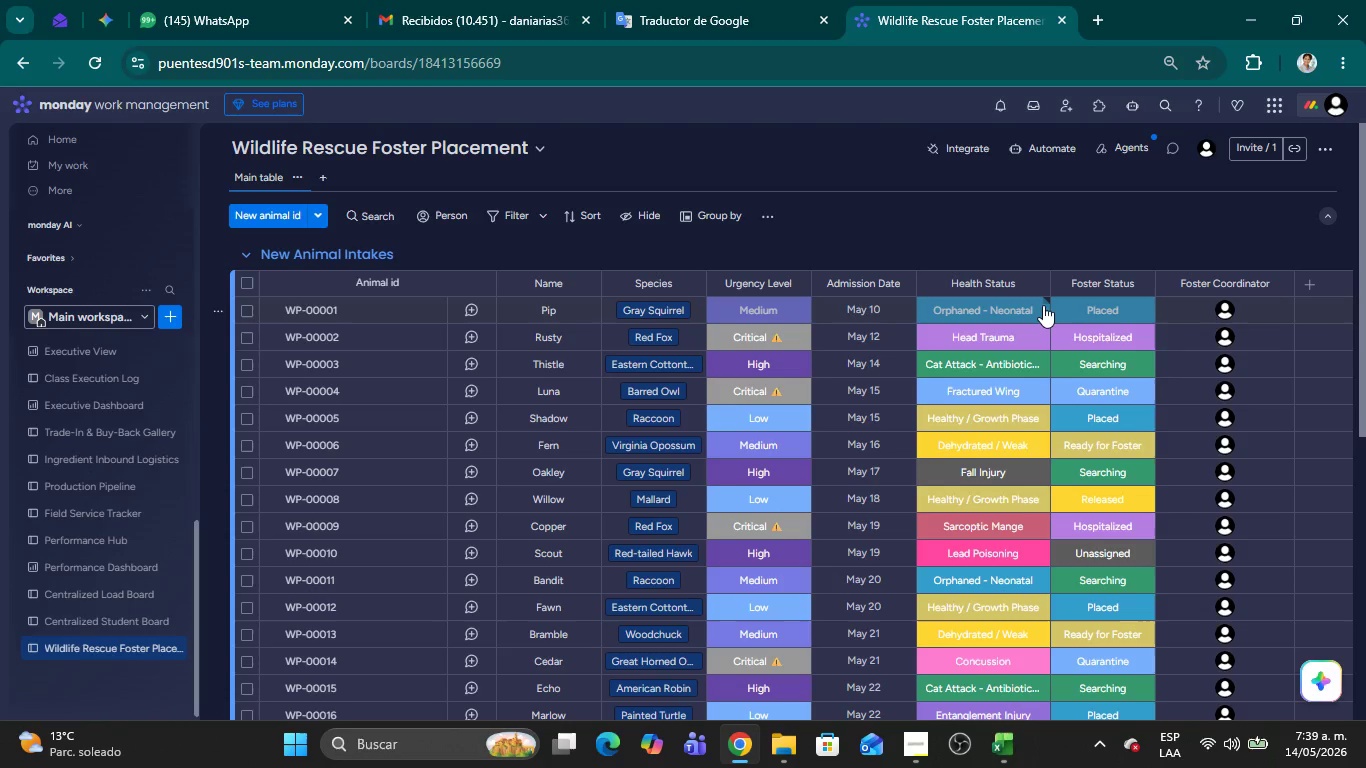 
left_click([998, 301])
 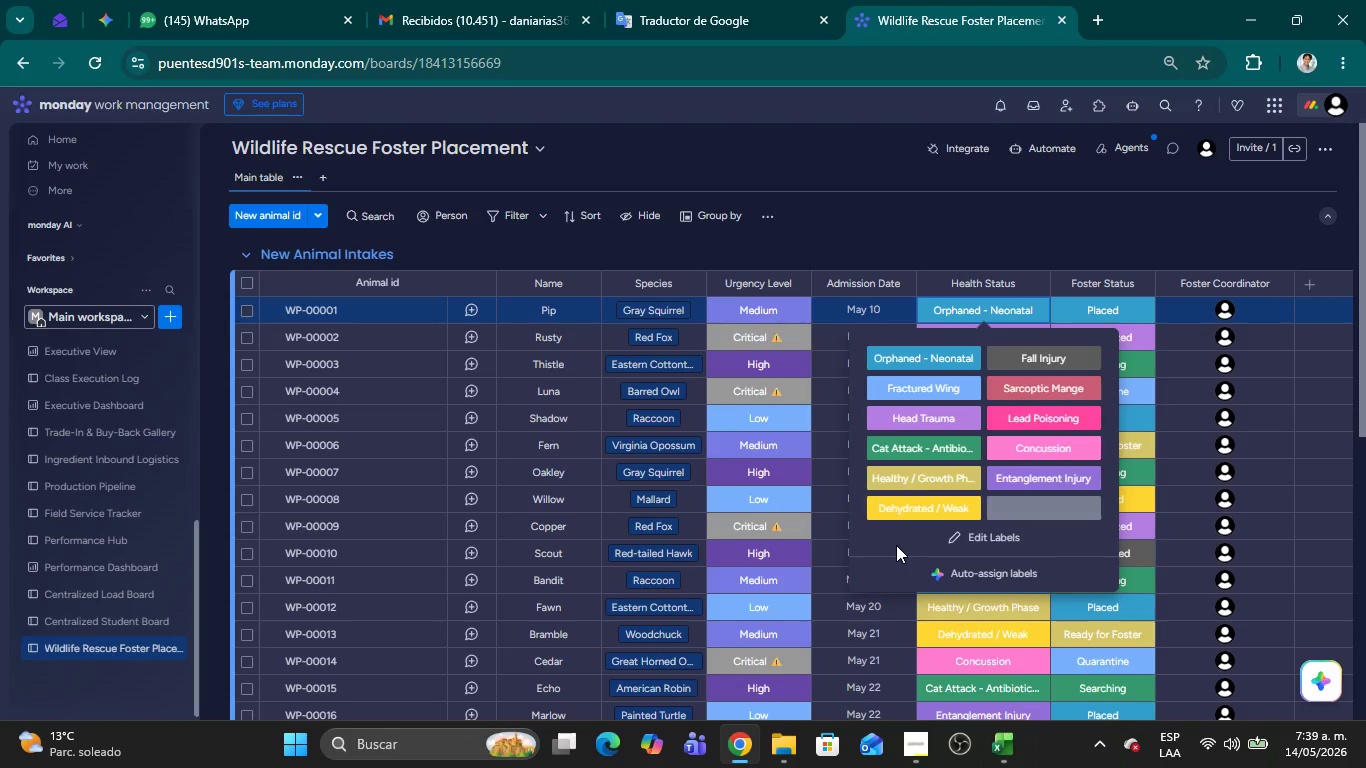 
wait(26.25)
 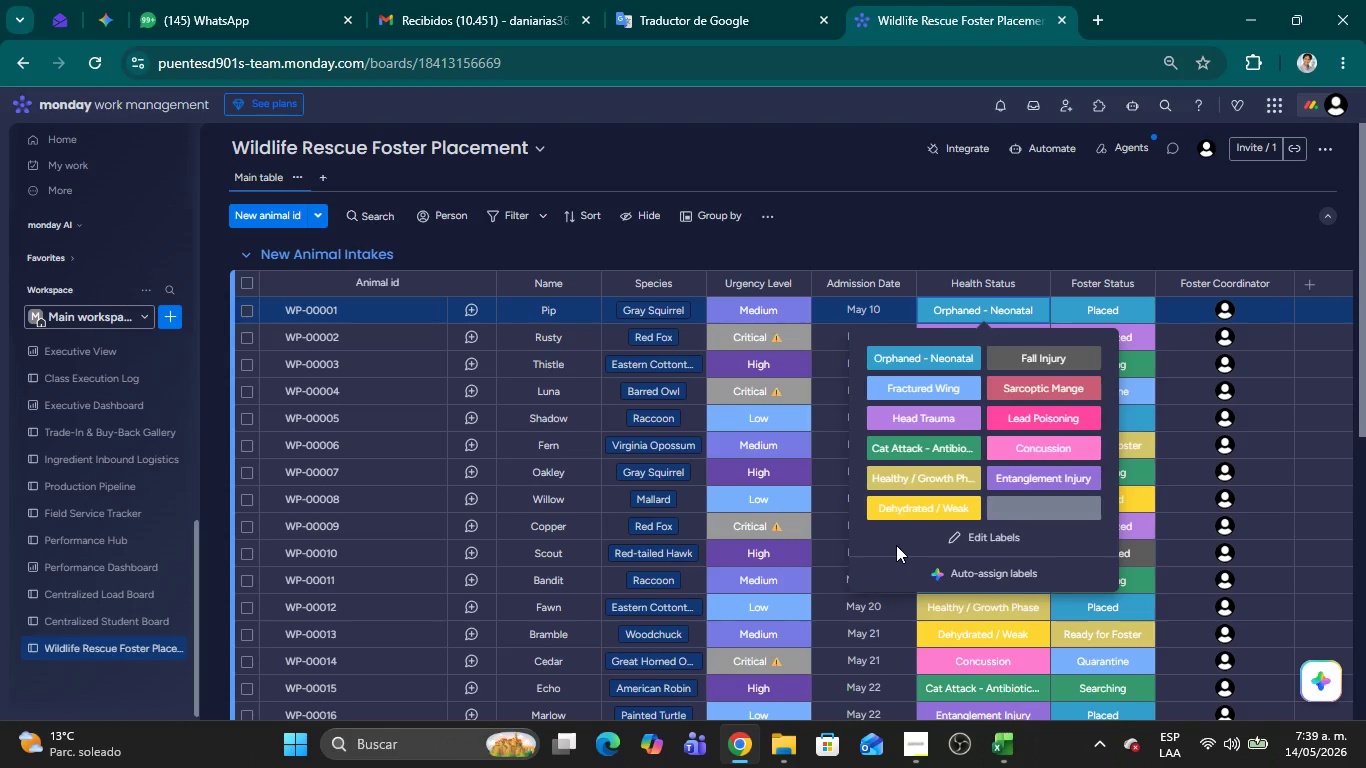 
left_click([968, 539])
 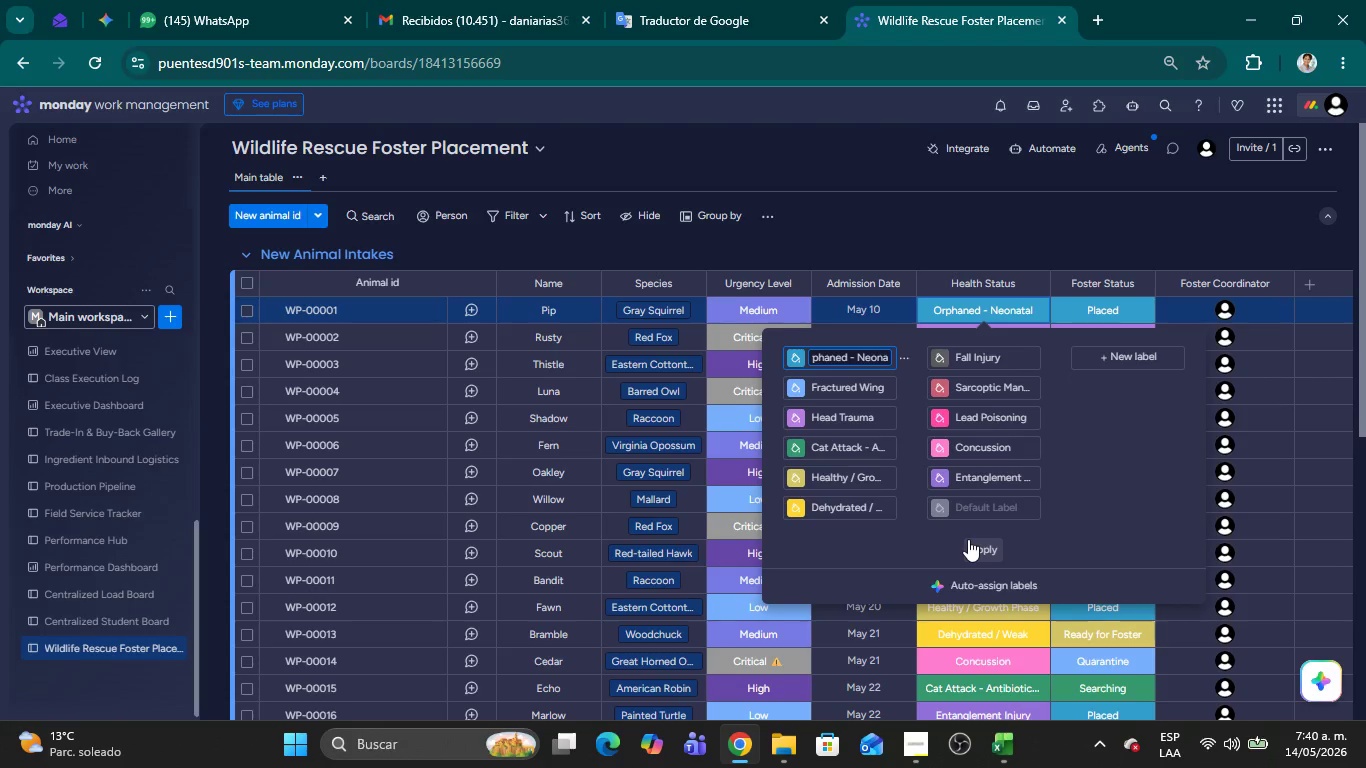 
wait(20.49)
 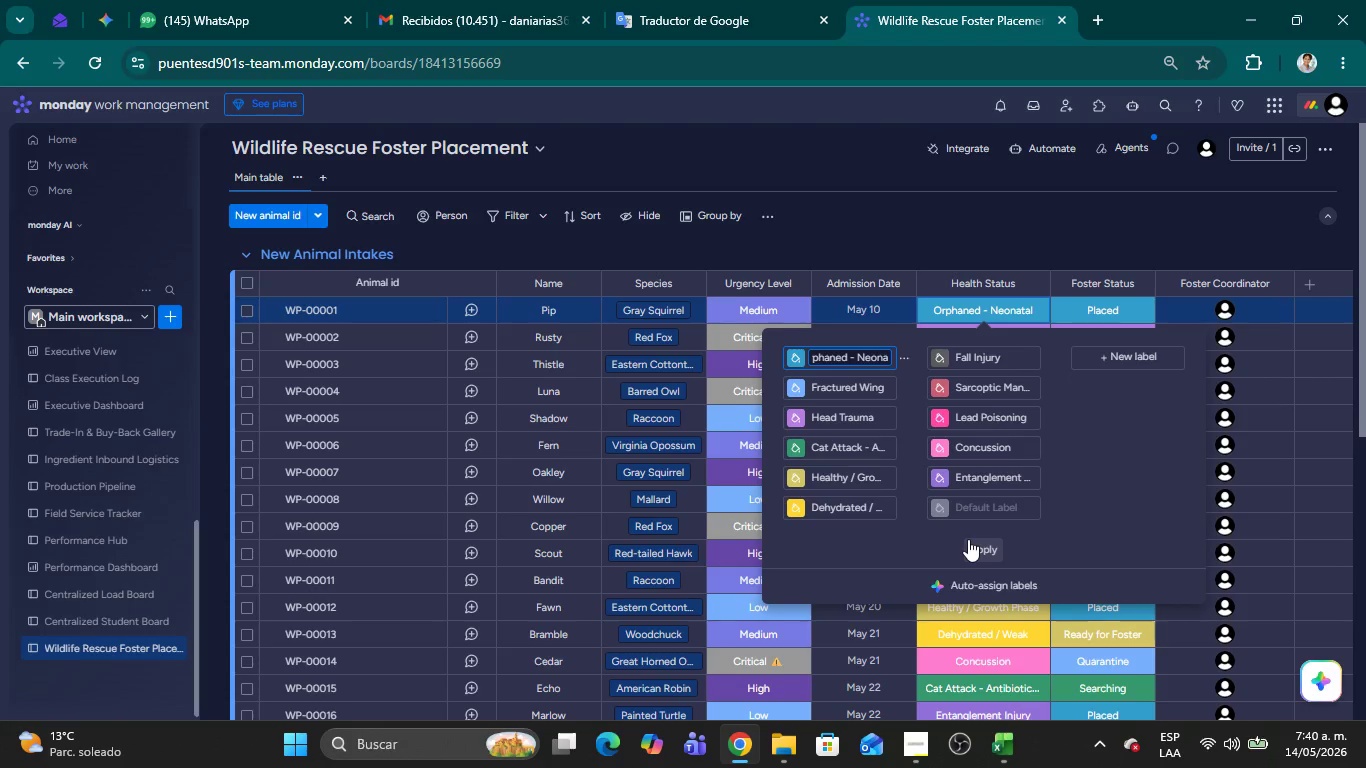 
left_click_drag(start_coordinate=[768, 422], to_coordinate=[776, 357])
 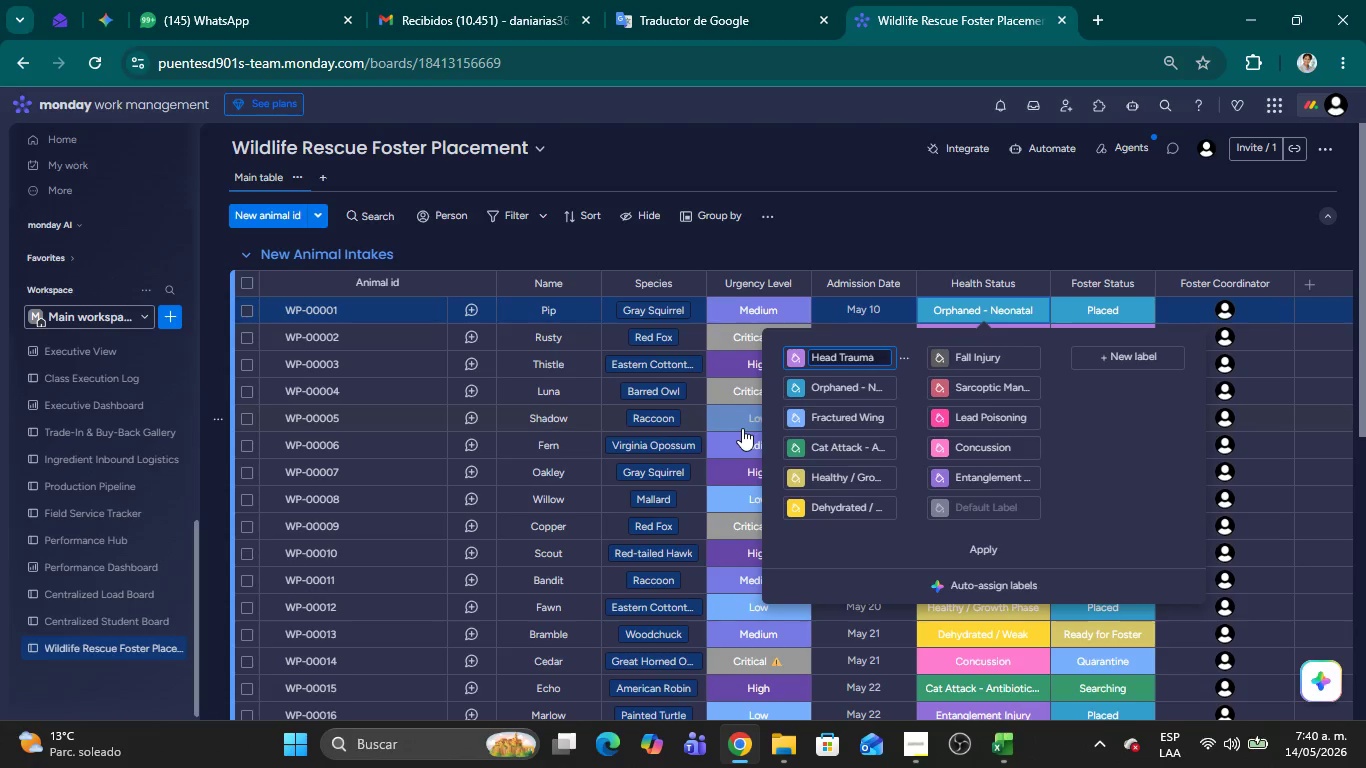 
left_click_drag(start_coordinate=[770, 414], to_coordinate=[772, 379])
 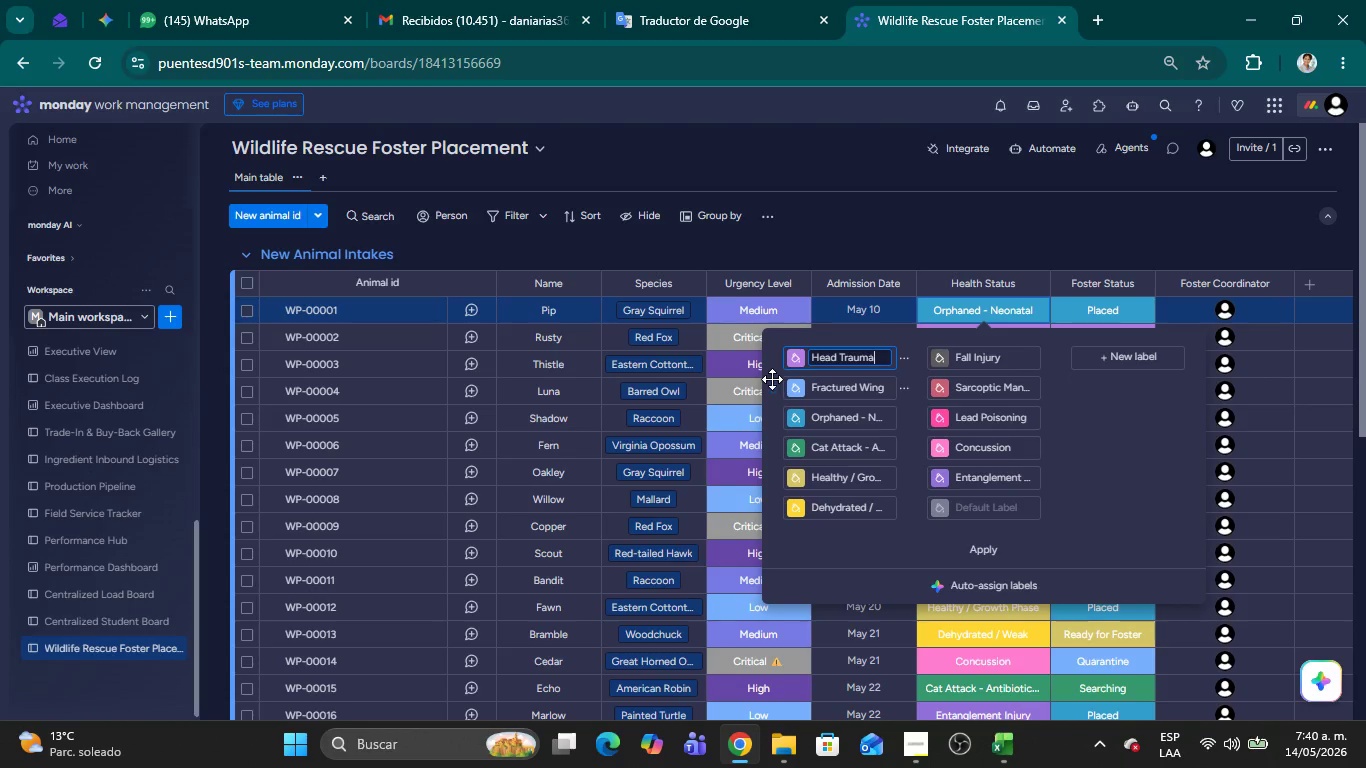 
left_click_drag(start_coordinate=[917, 357], to_coordinate=[798, 414])
 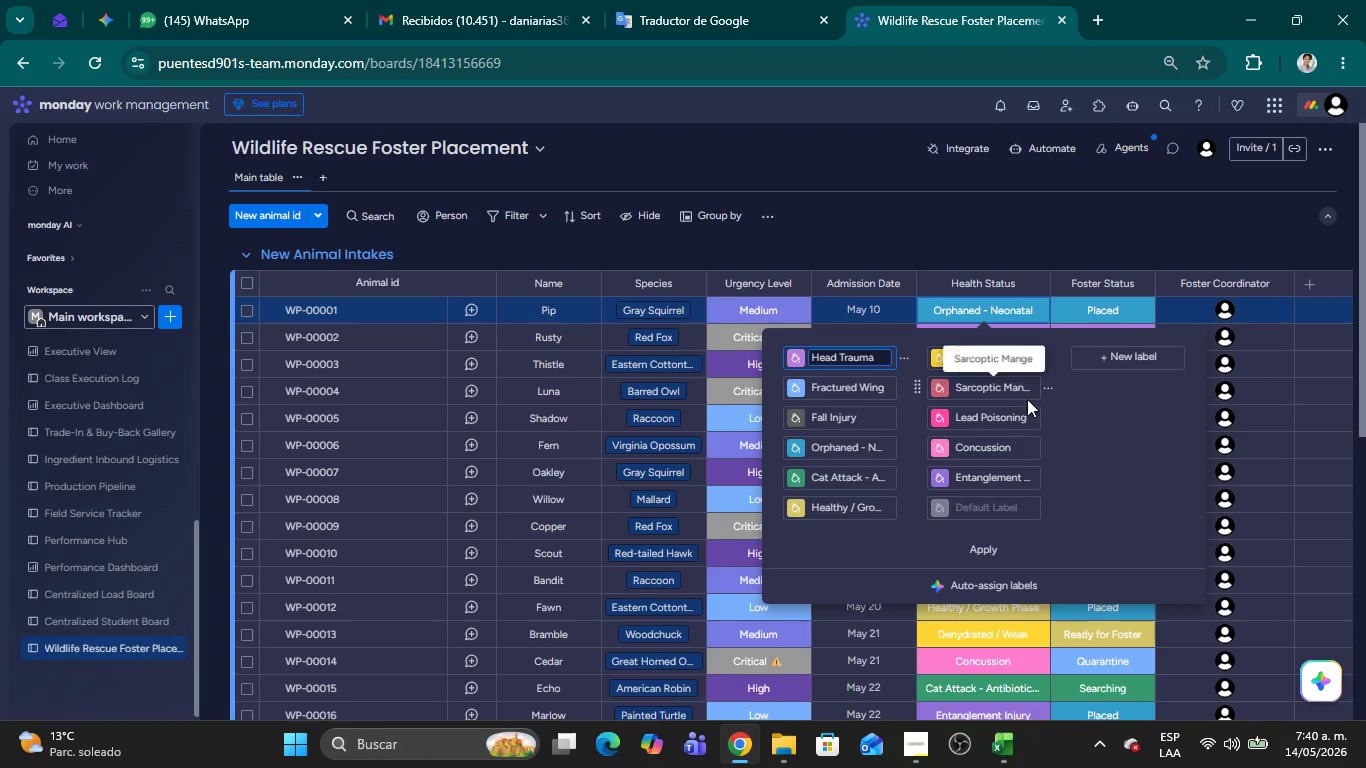 
wait(5.25)
 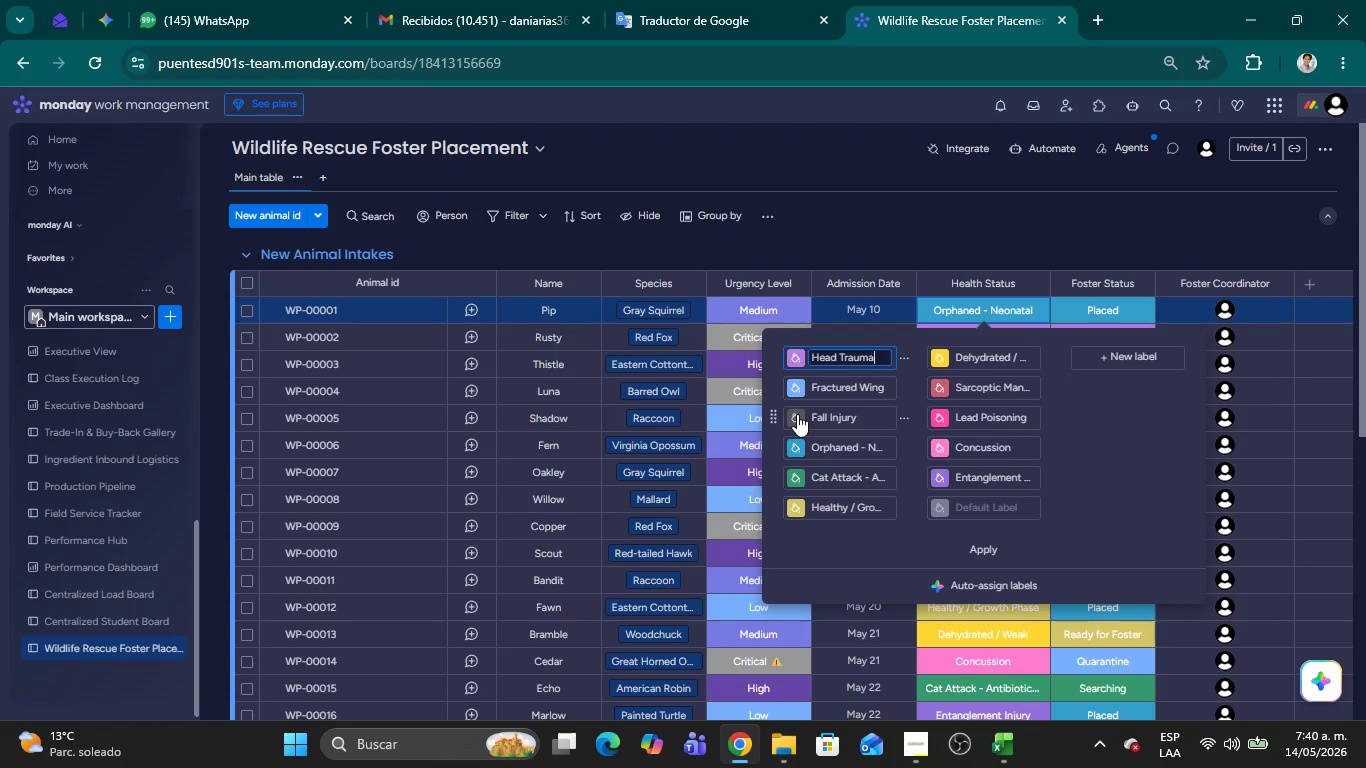 
left_click_drag(start_coordinate=[920, 443], to_coordinate=[762, 439])
 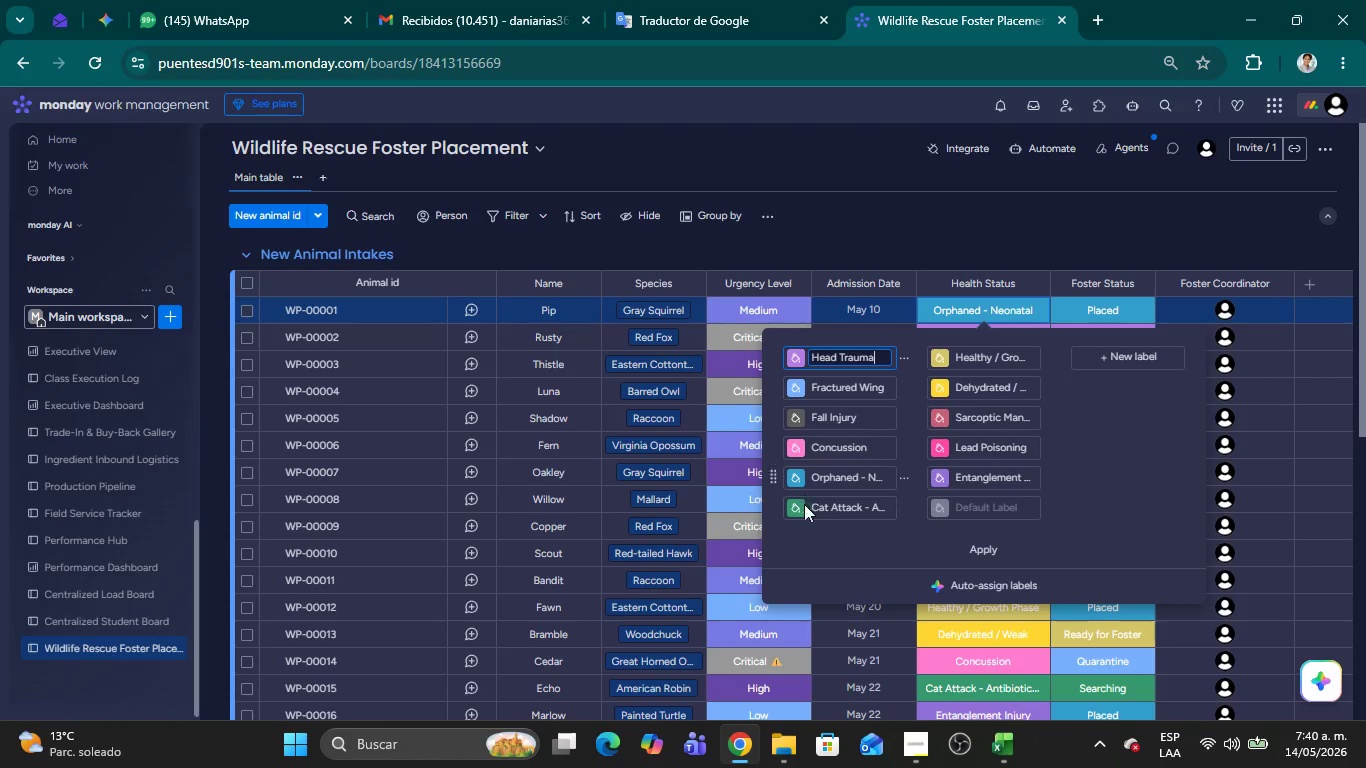 
wait(5.05)
 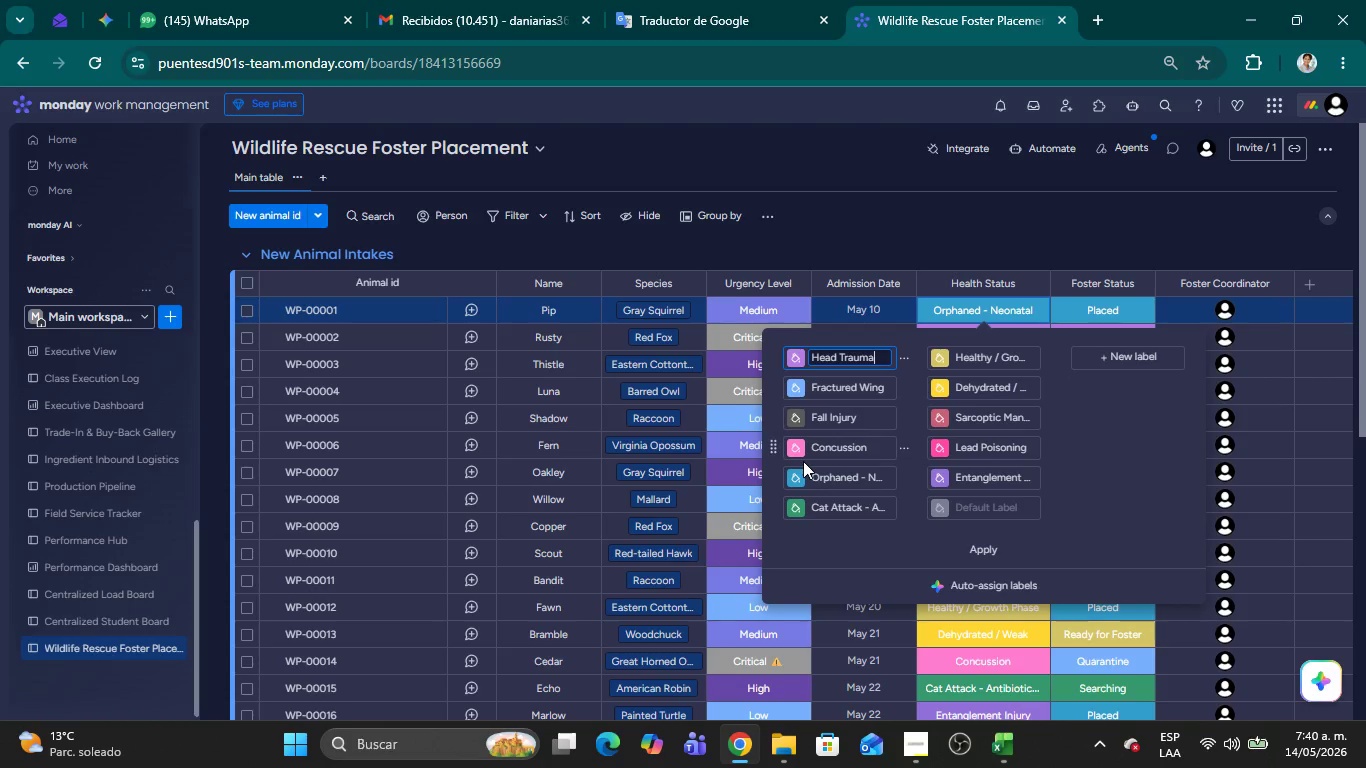 
left_click_drag(start_coordinate=[777, 509], to_coordinate=[781, 476])
 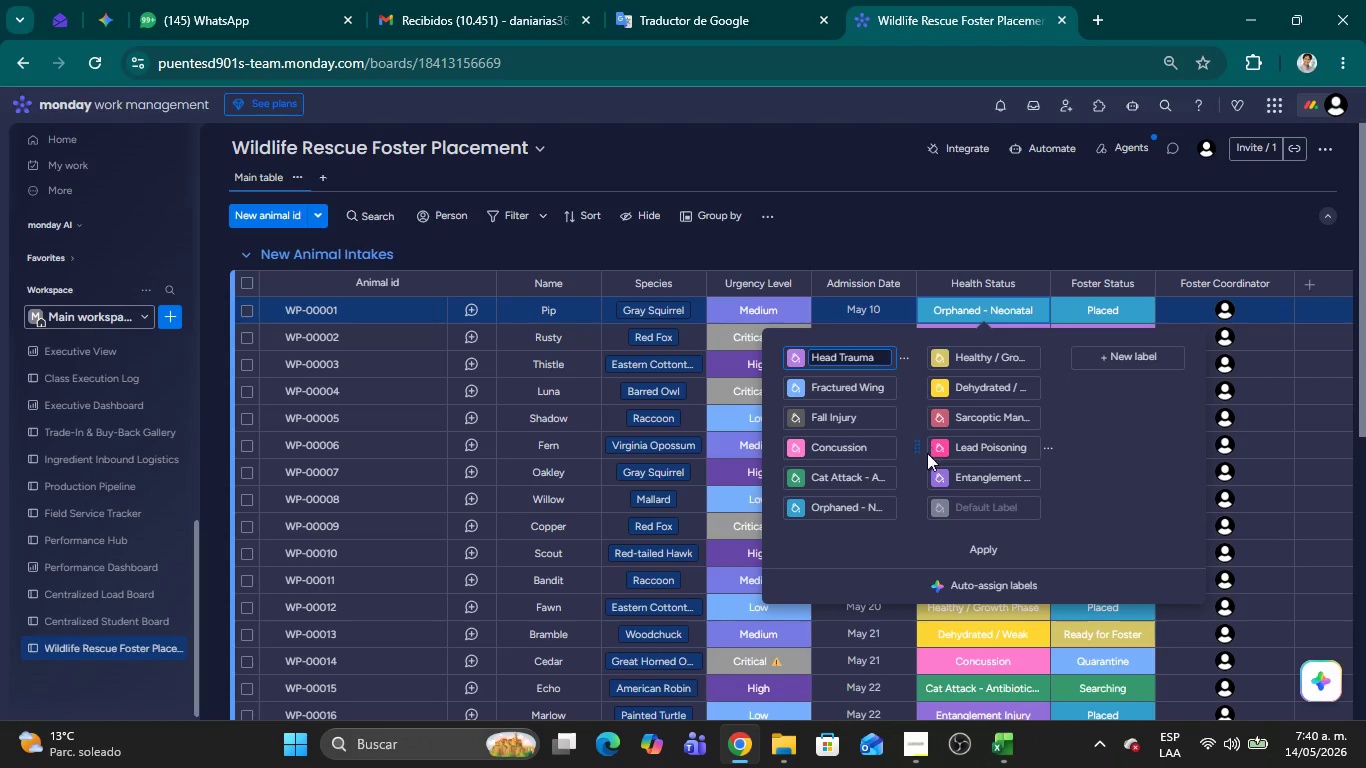 
left_click_drag(start_coordinate=[918, 476], to_coordinate=[776, 510])
 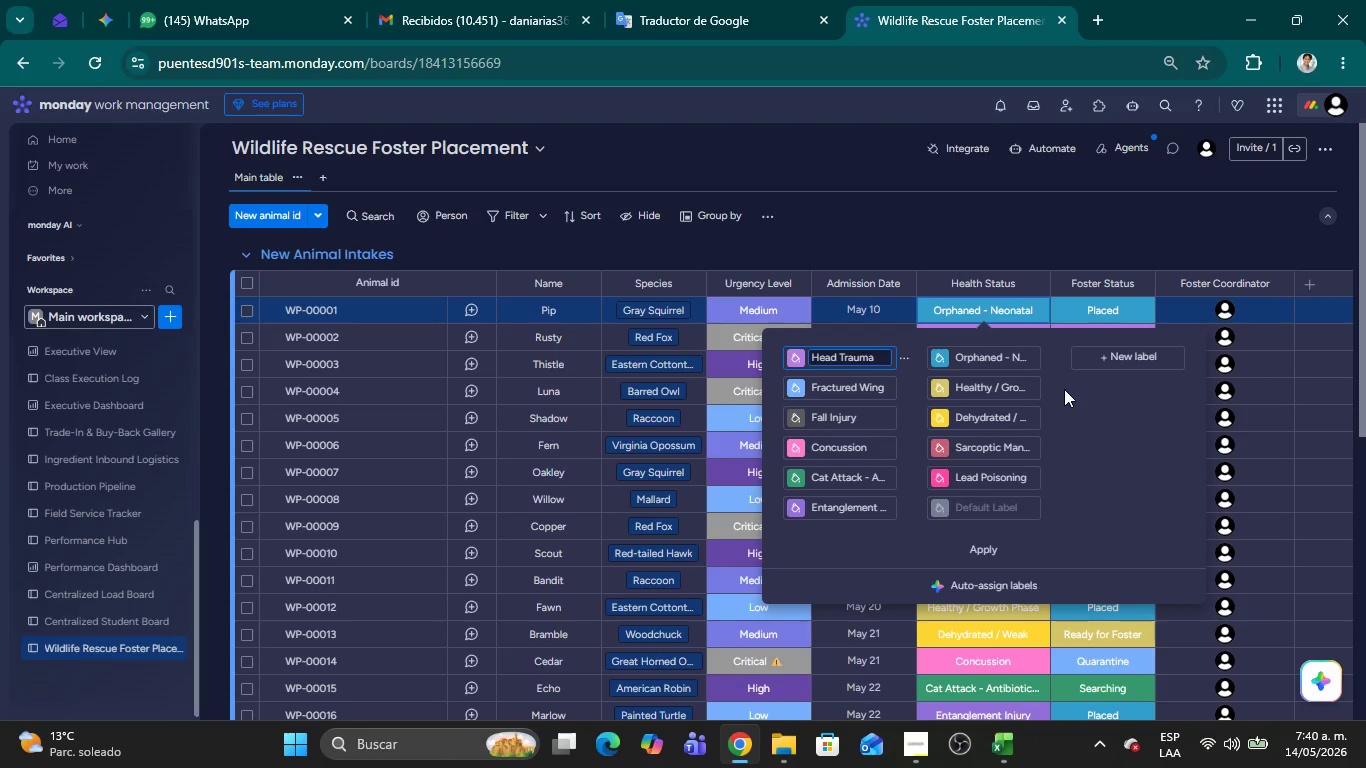 
wait(6.03)
 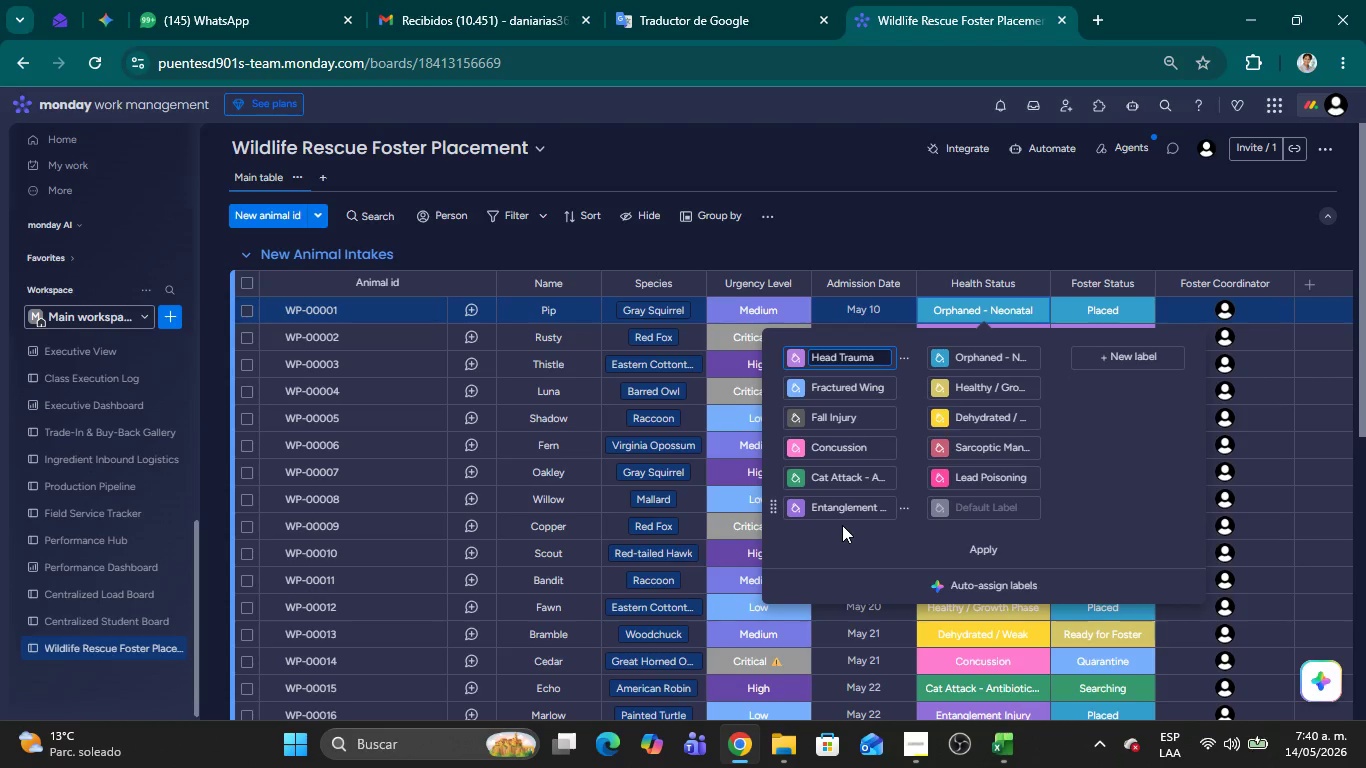 
left_click_drag(start_coordinate=[918, 476], to_coordinate=[930, 354])
 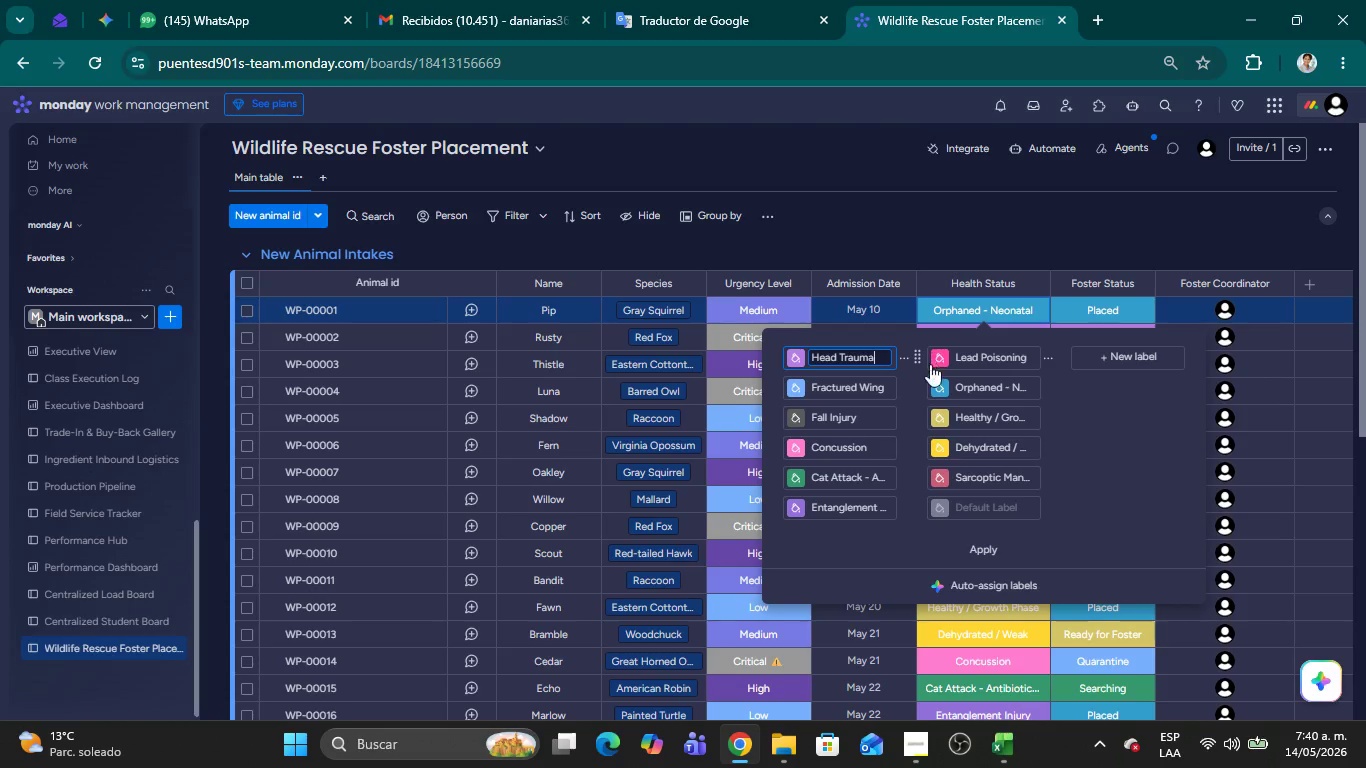 
mouse_move([964, 413])
 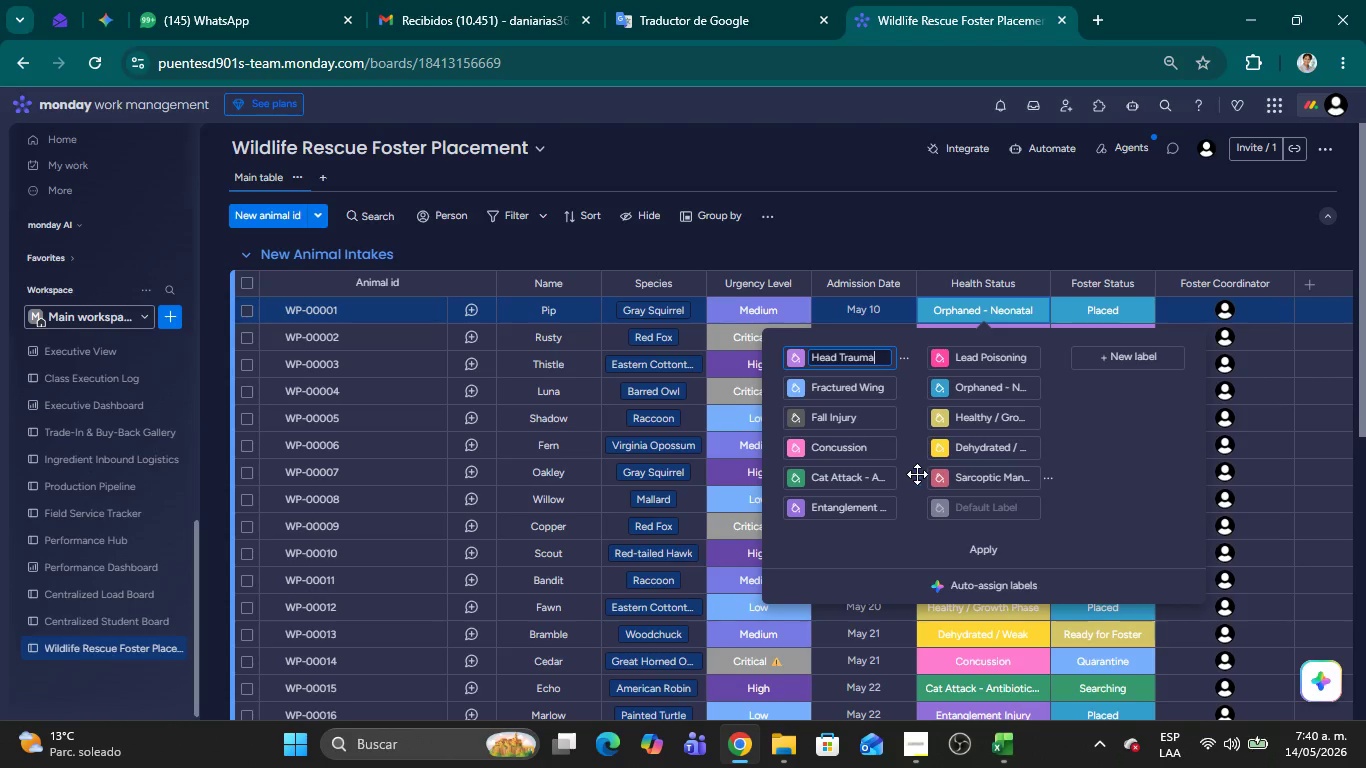 
left_click_drag(start_coordinate=[917, 476], to_coordinate=[921, 406])
 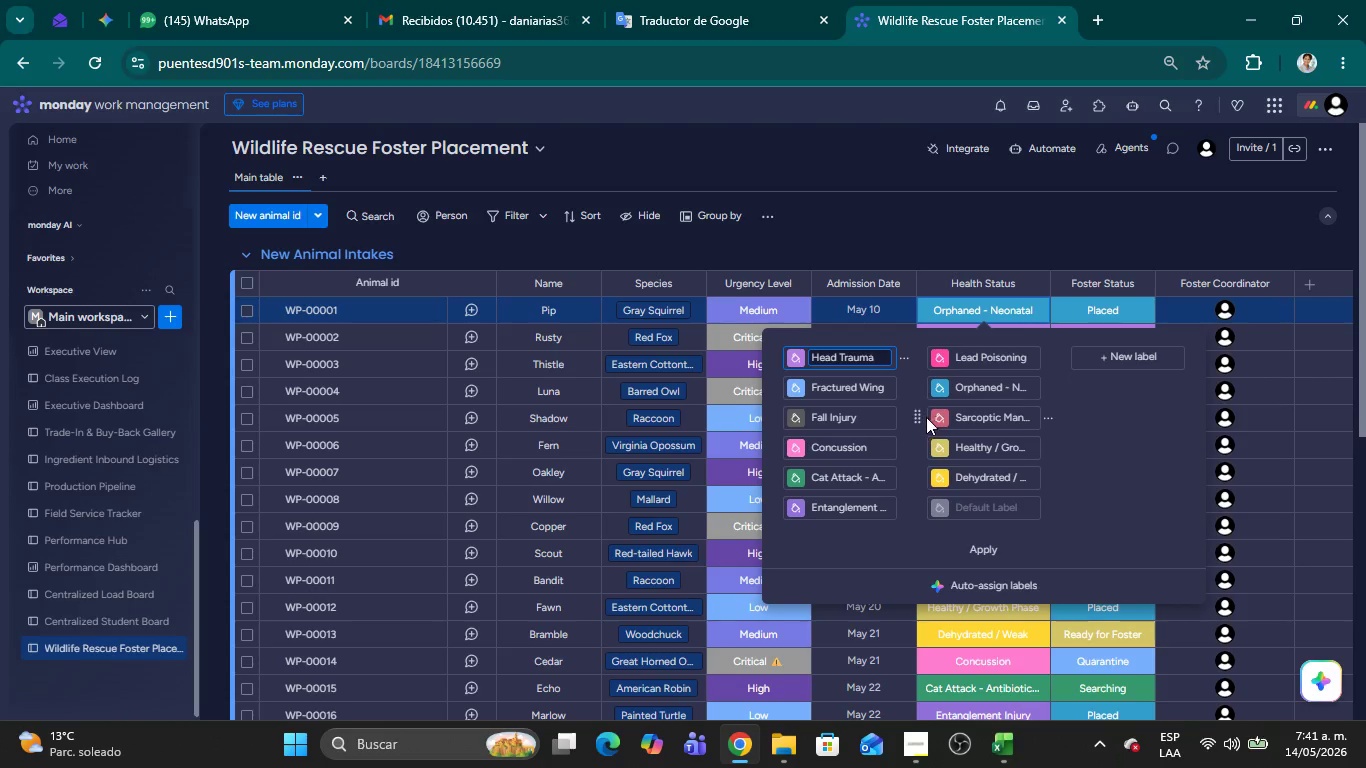 
left_click_drag(start_coordinate=[919, 414], to_coordinate=[923, 384])
 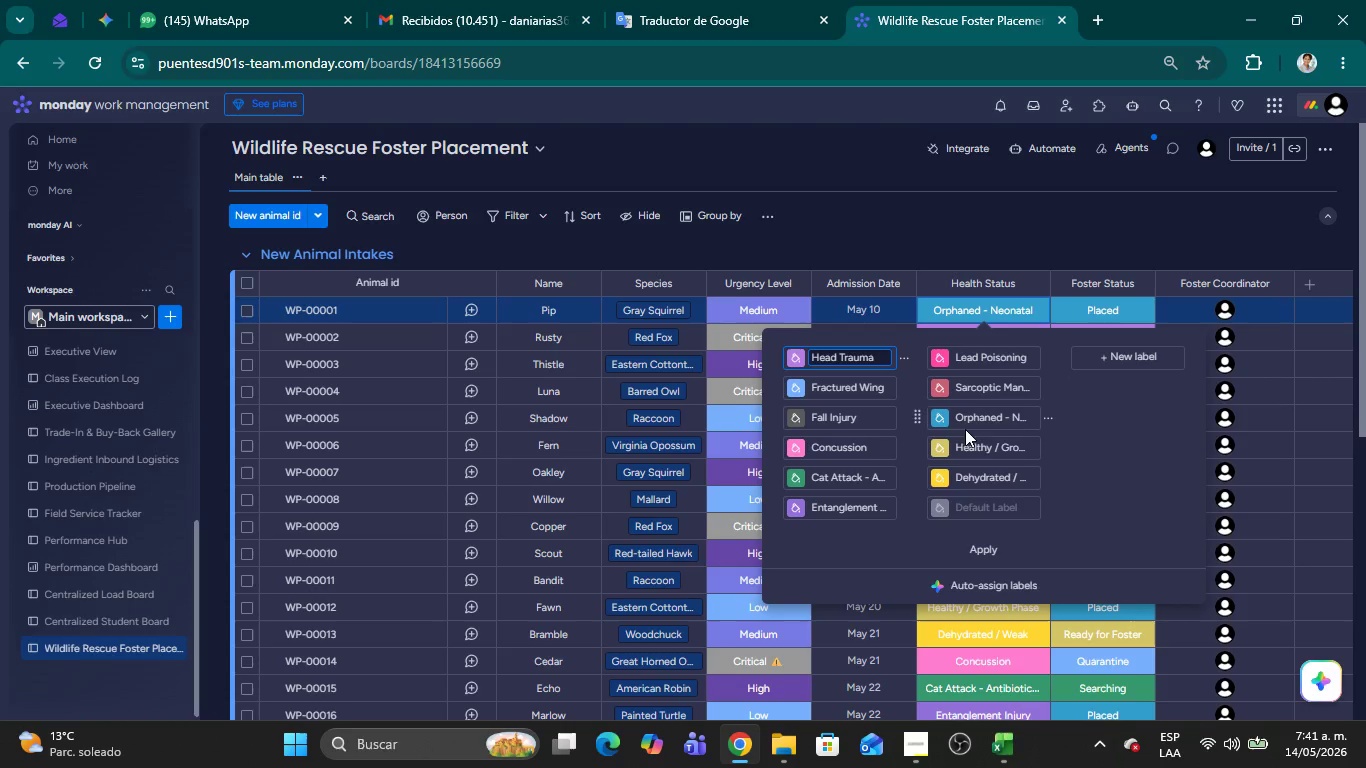 
wait(10.3)
 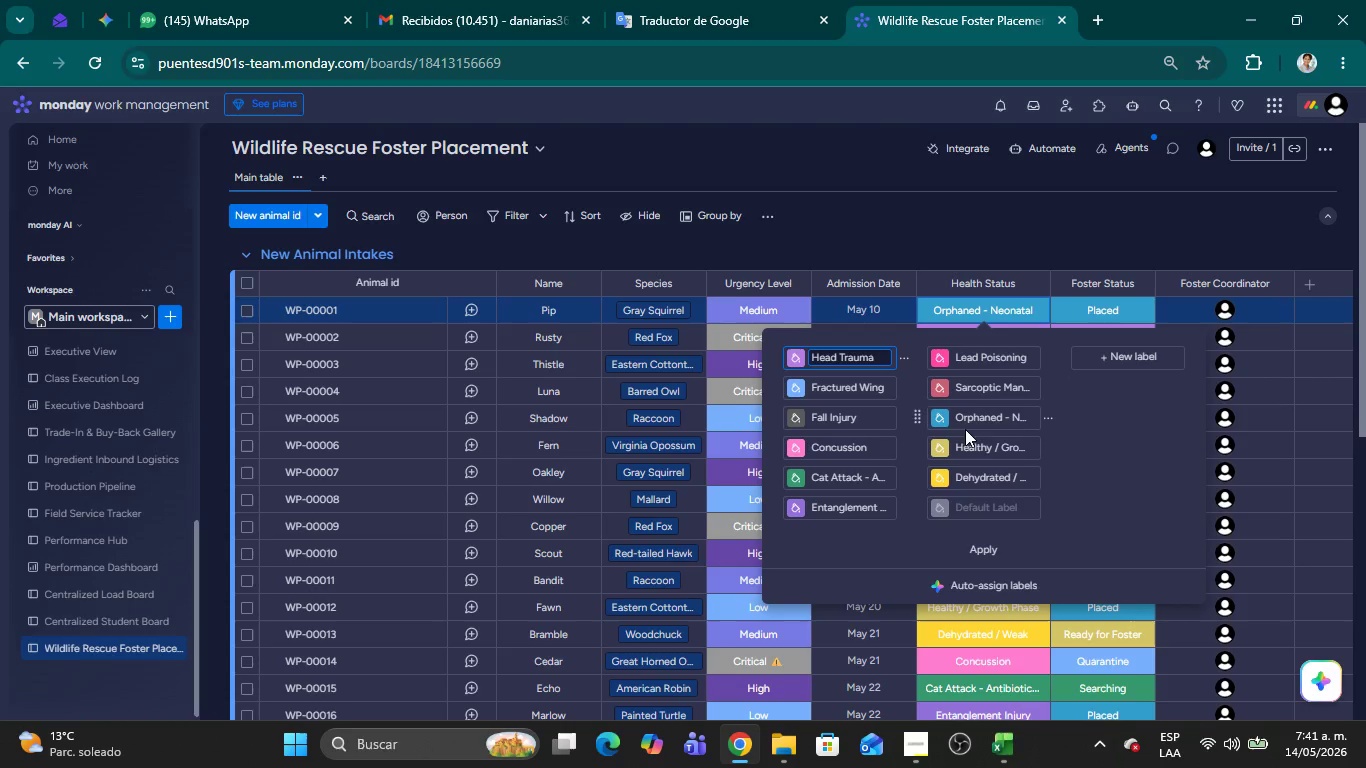 
left_click_drag(start_coordinate=[923, 479], to_coordinate=[929, 446])
 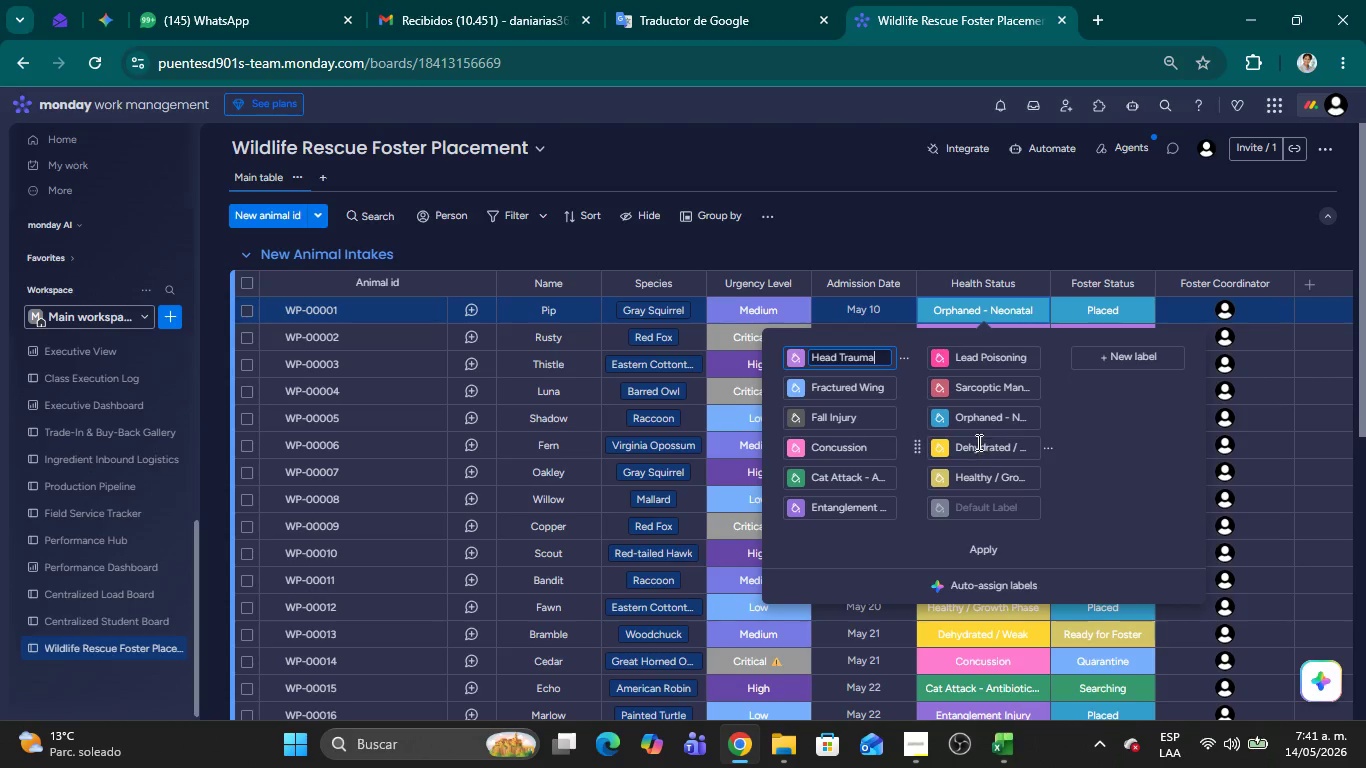 
mouse_move([1008, 485])
 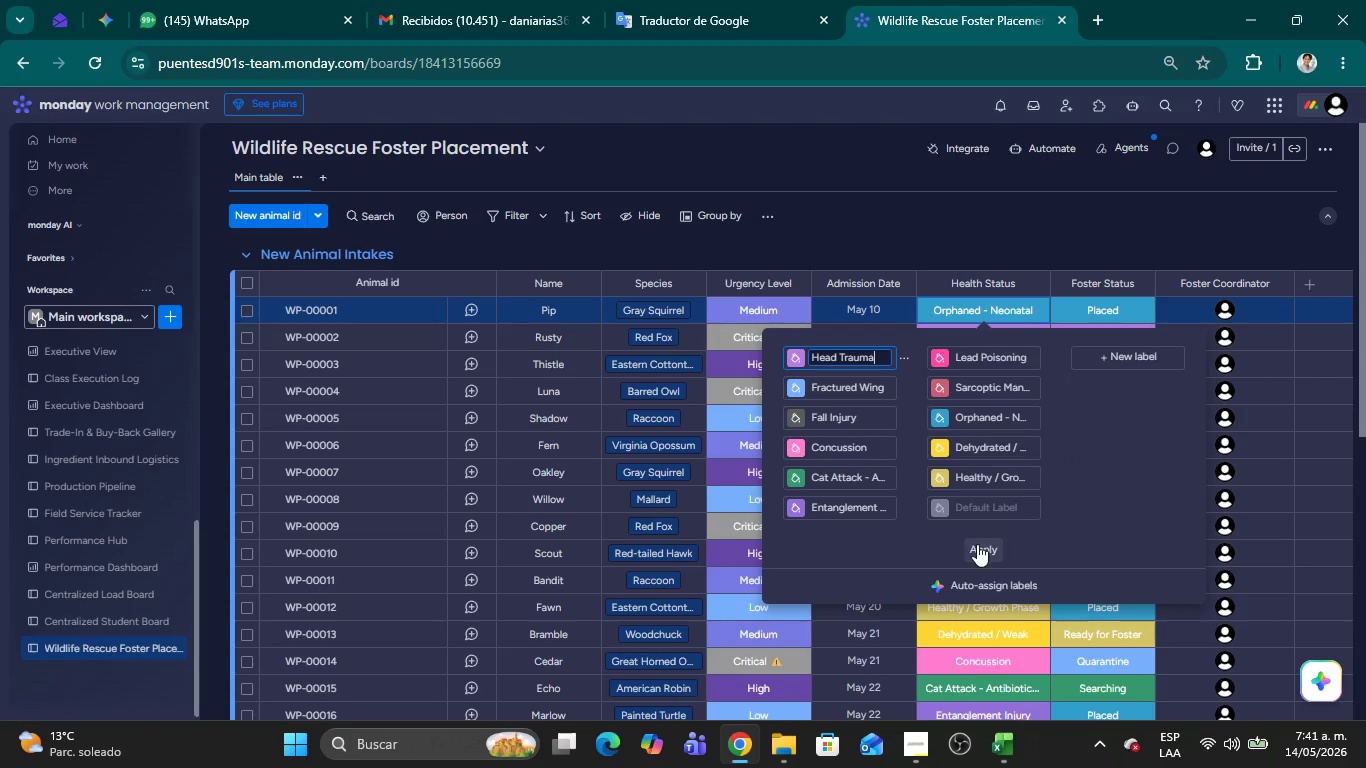 
left_click([976, 548])
 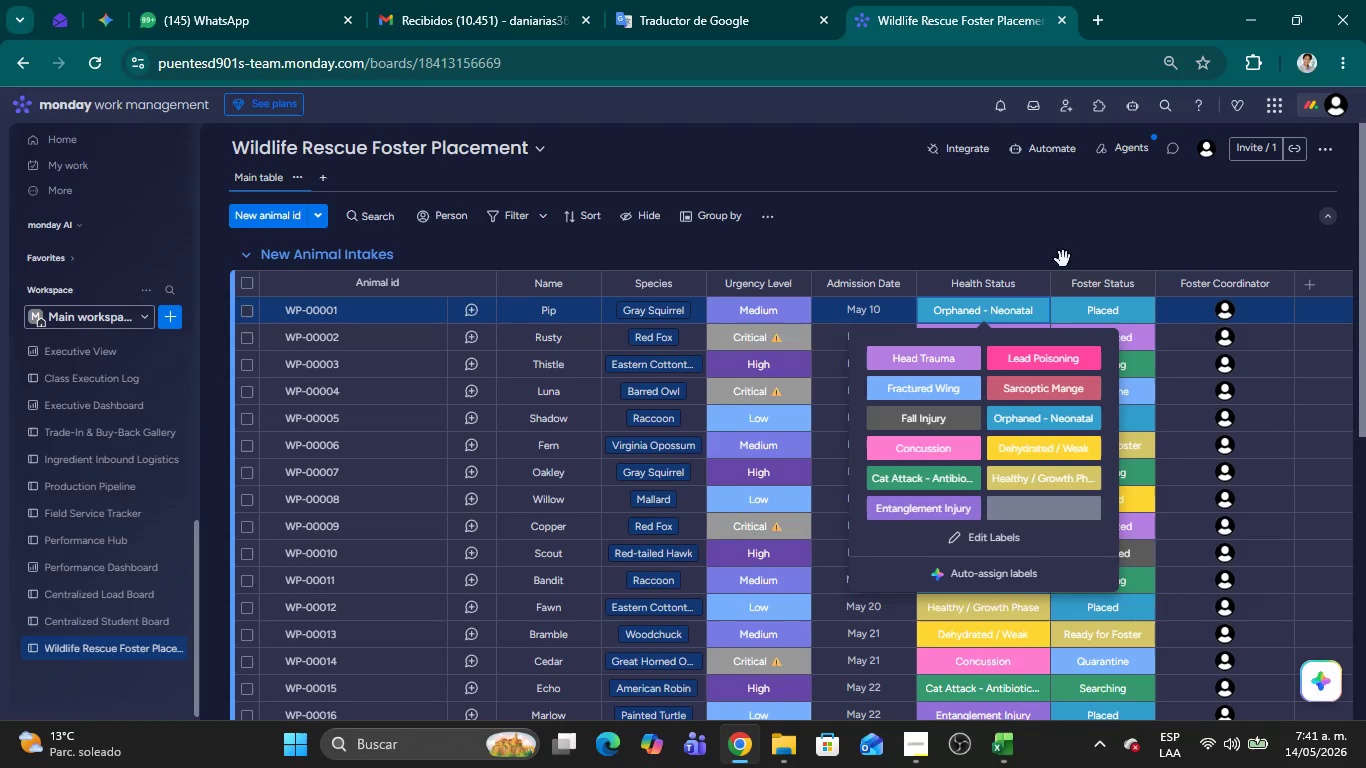 
left_click([1077, 237])
 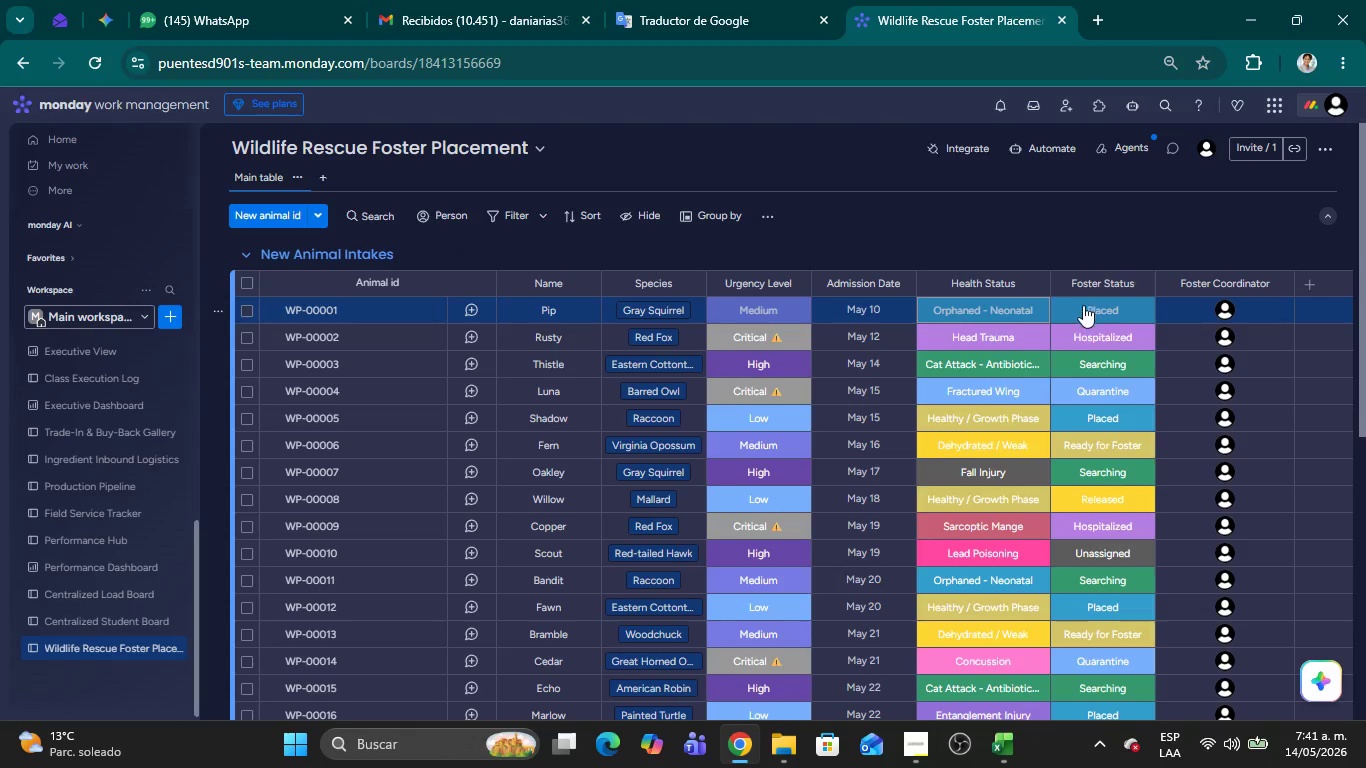 
left_click([1076, 313])
 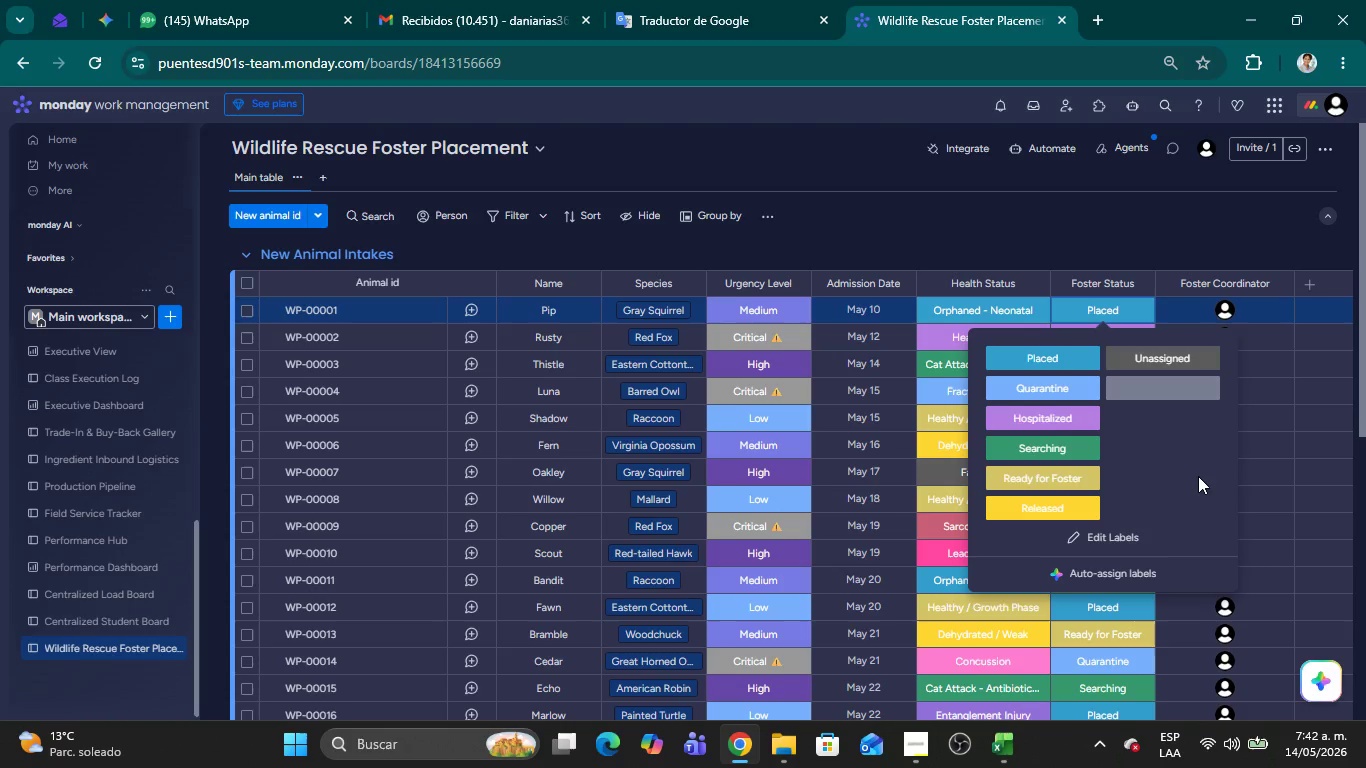 
wait(52.66)
 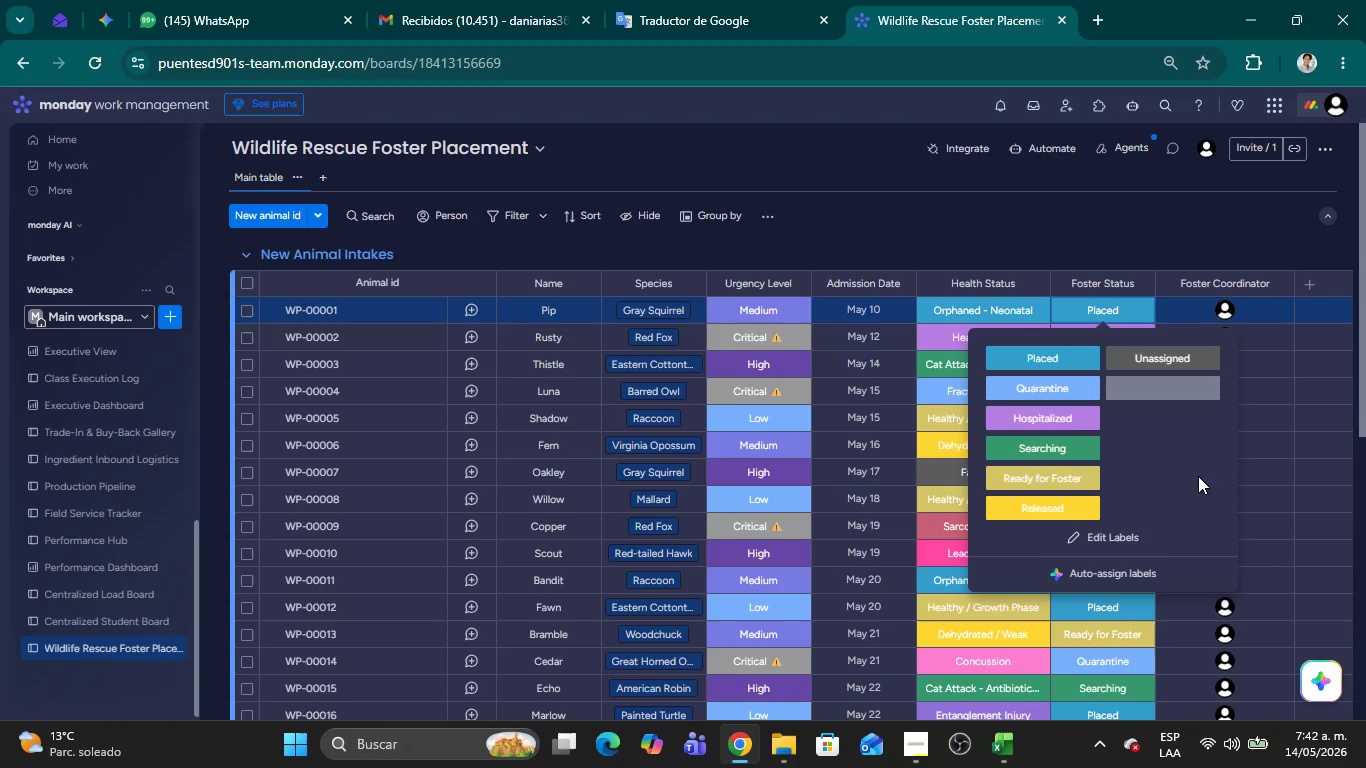 
left_click([1119, 543])
 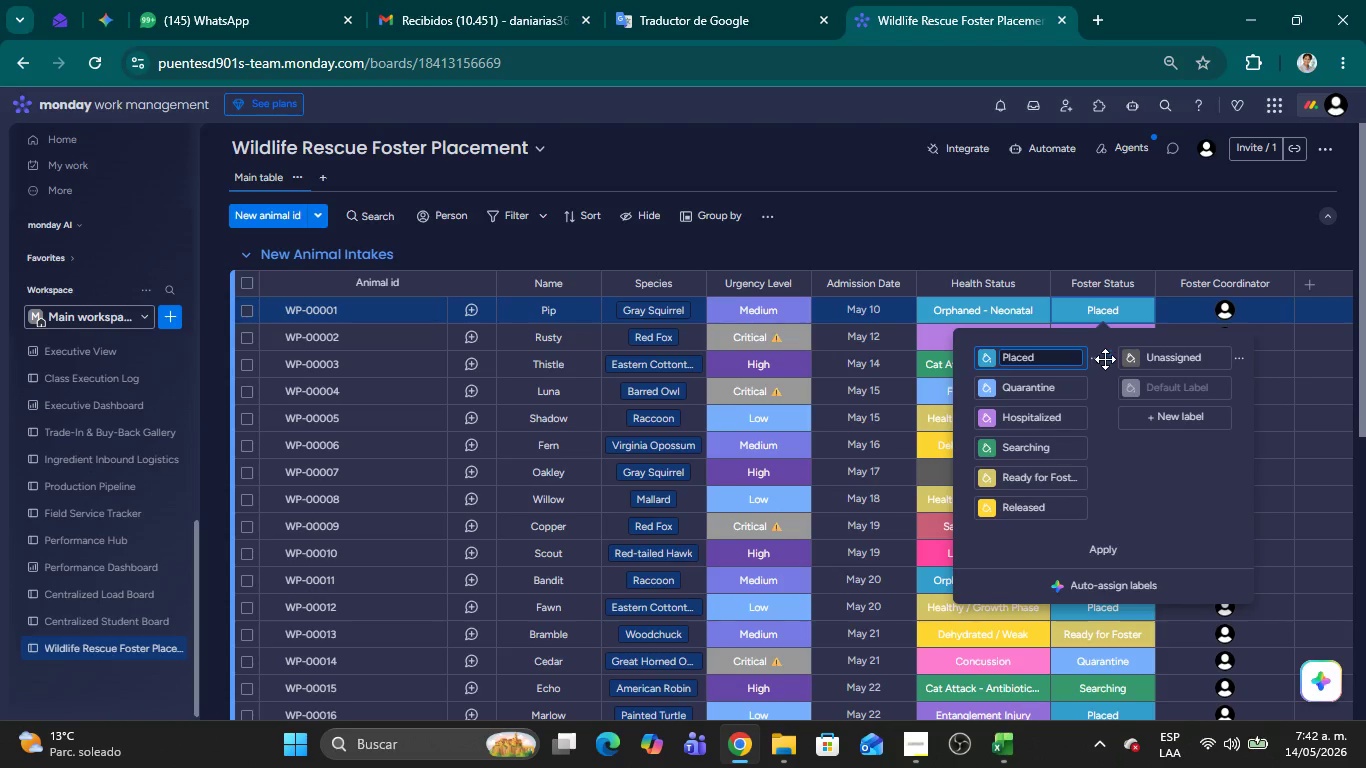 
wait(5.72)
 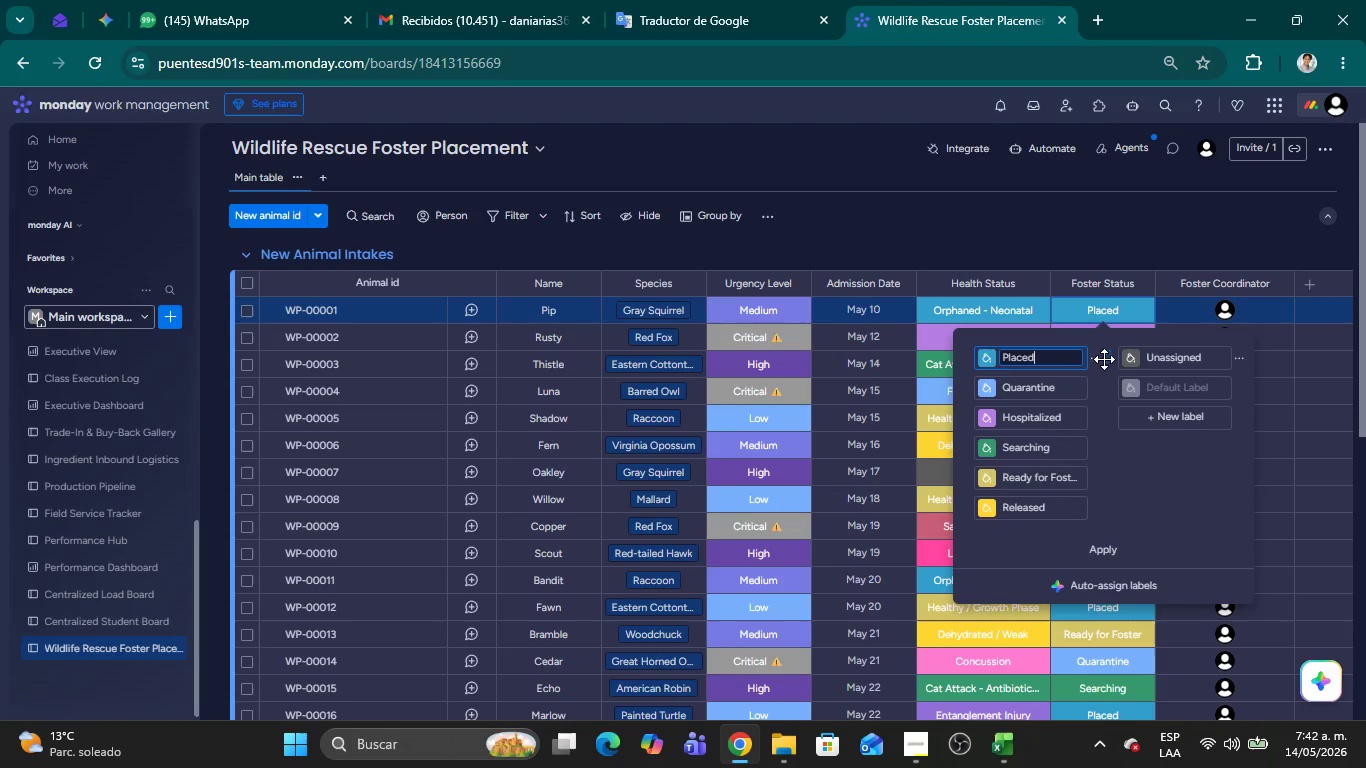 
left_click_drag(start_coordinate=[1111, 355], to_coordinate=[945, 358])
 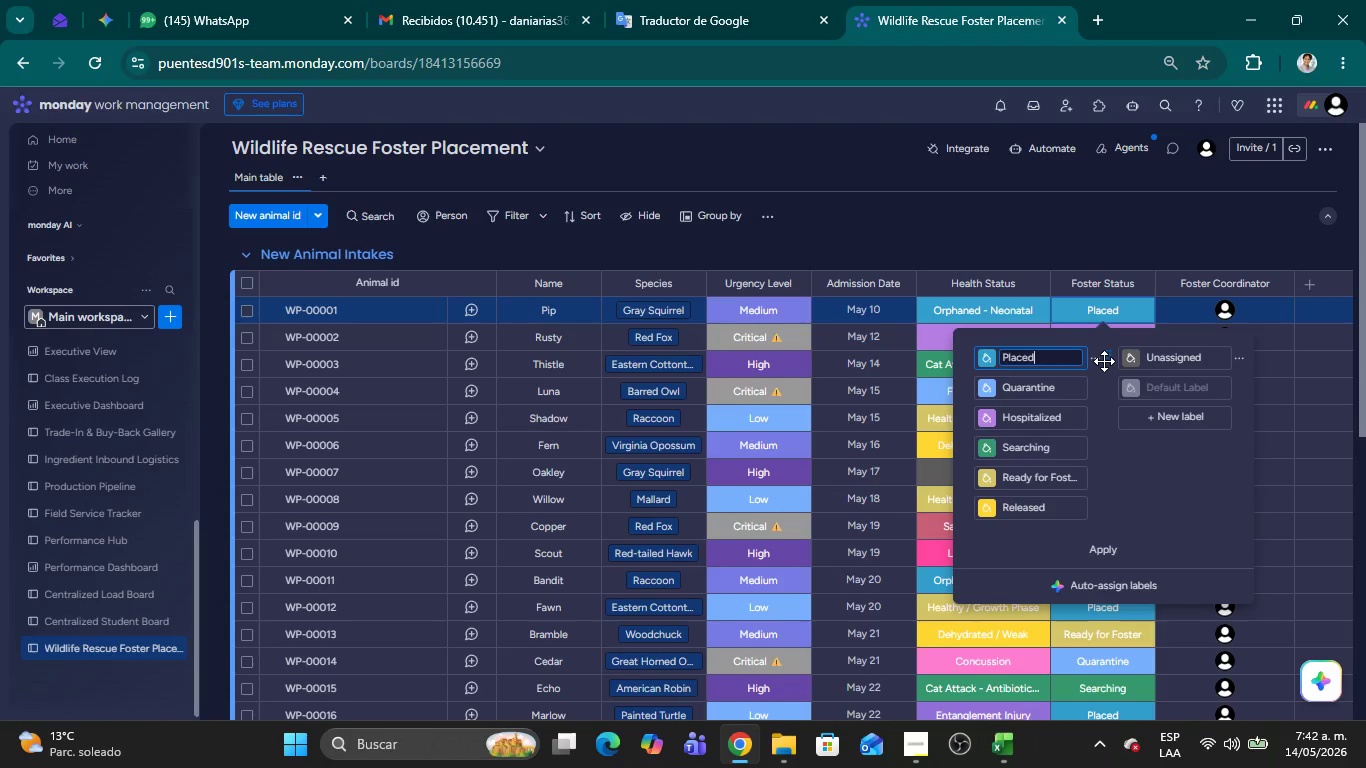 
left_click_drag(start_coordinate=[1112, 360], to_coordinate=[964, 356])
 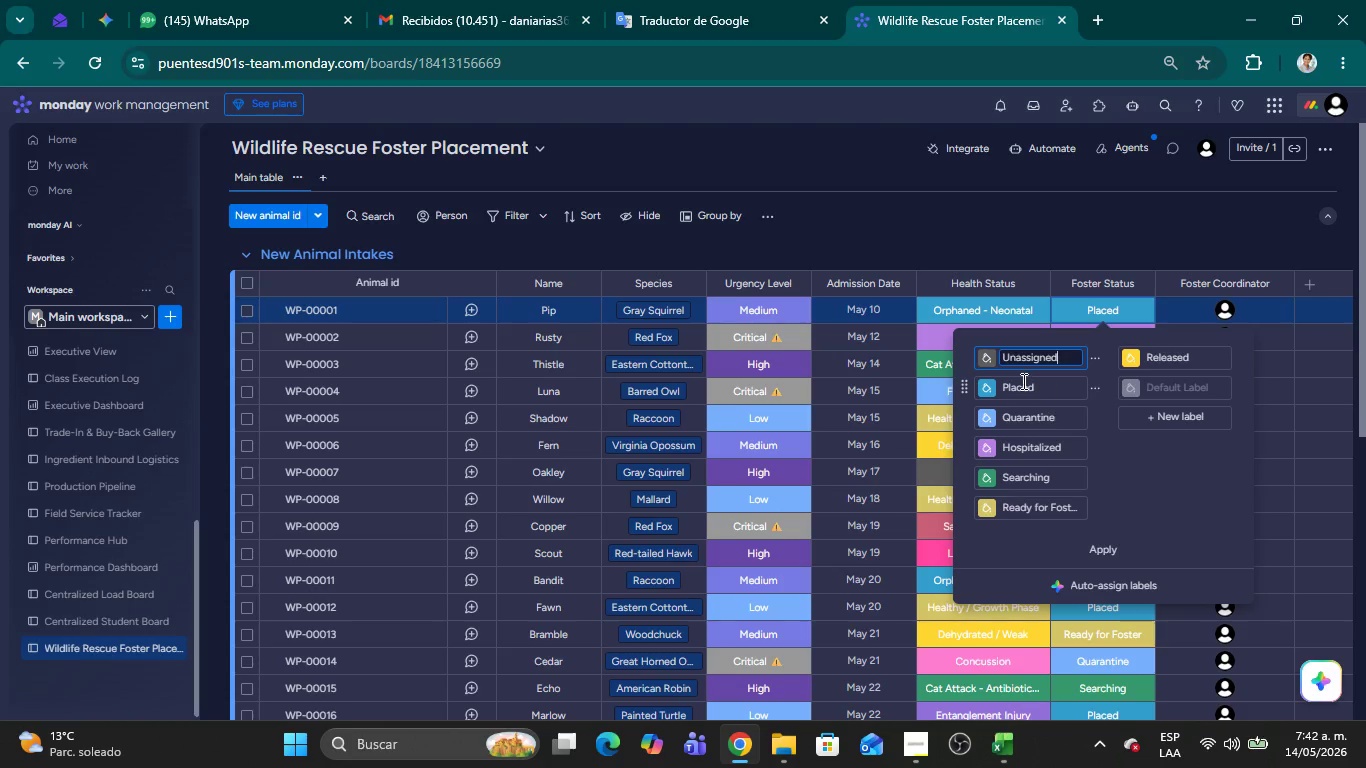 
left_click_drag(start_coordinate=[964, 418], to_coordinate=[977, 385])
 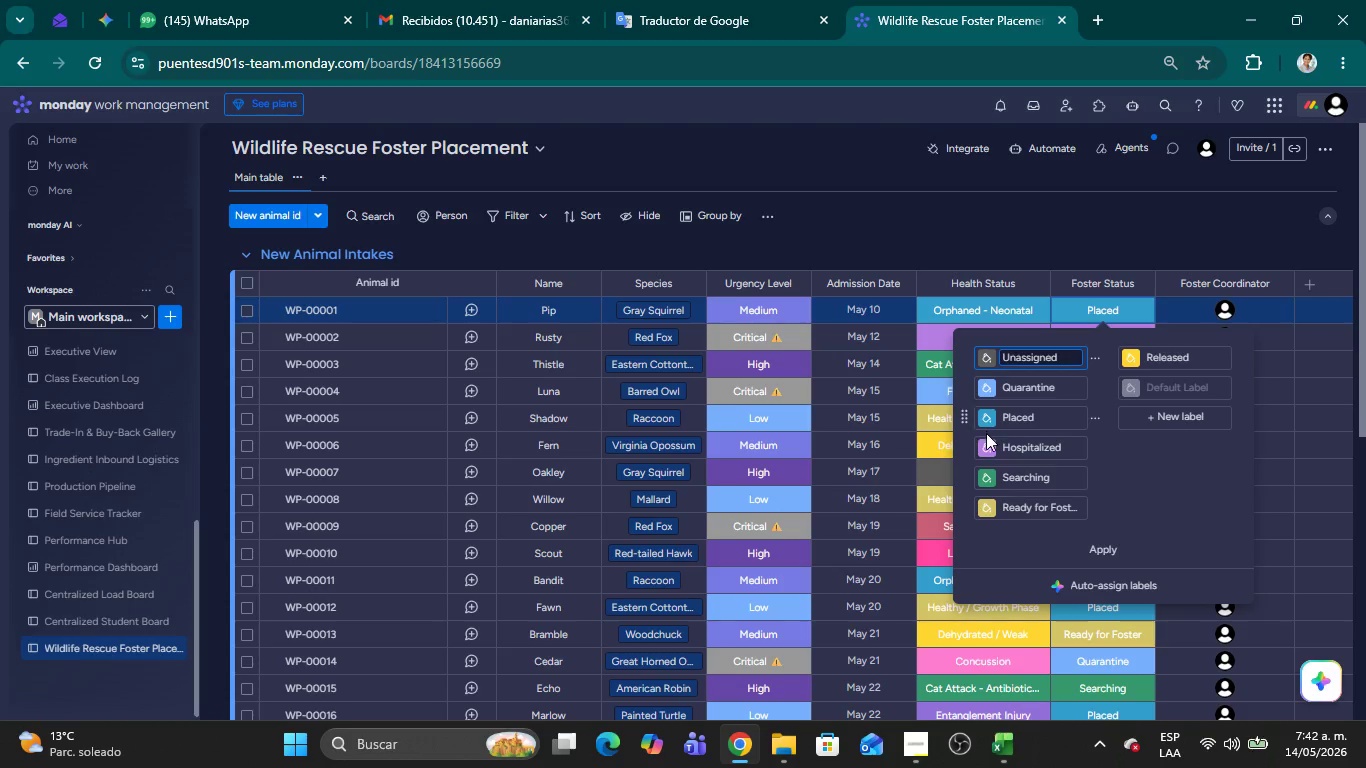 
left_click_drag(start_coordinate=[968, 449], to_coordinate=[972, 421])
 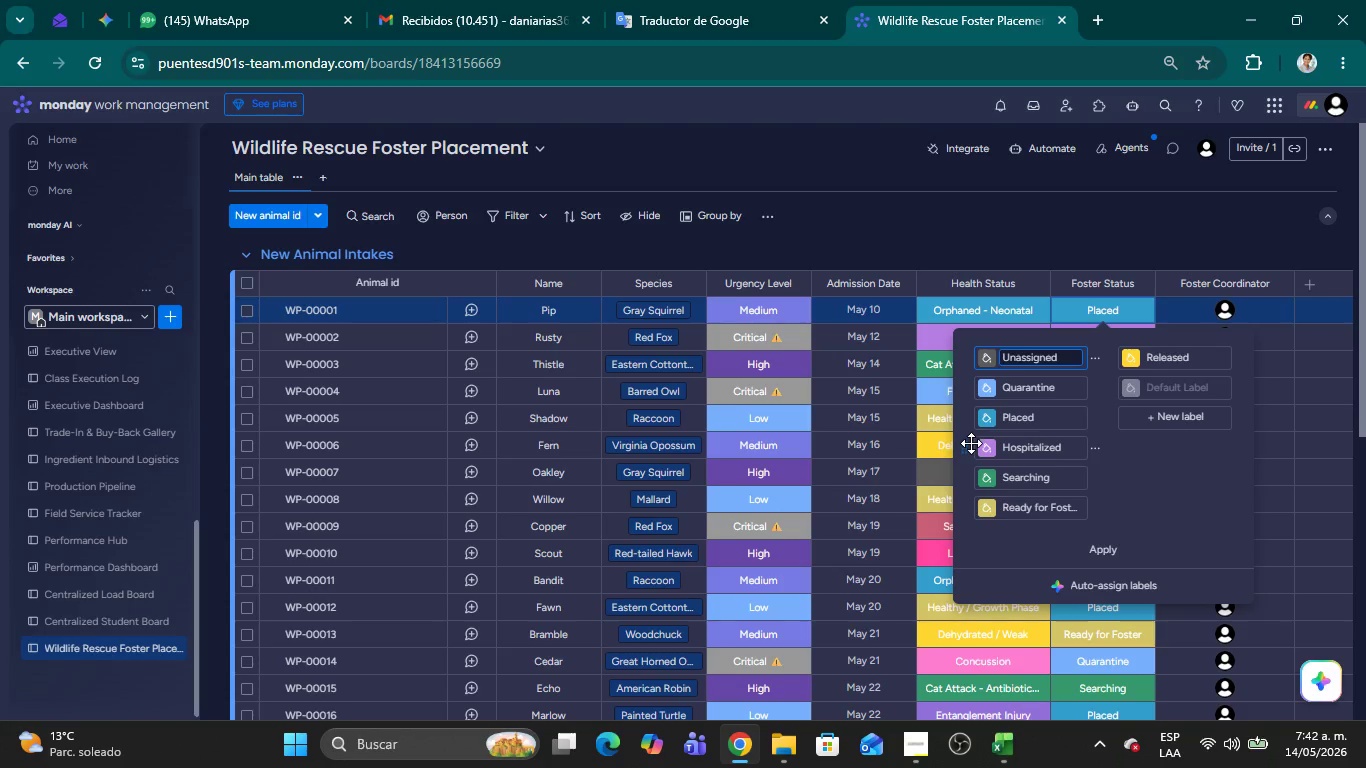 
left_click_drag(start_coordinate=[965, 449], to_coordinate=[979, 412])
 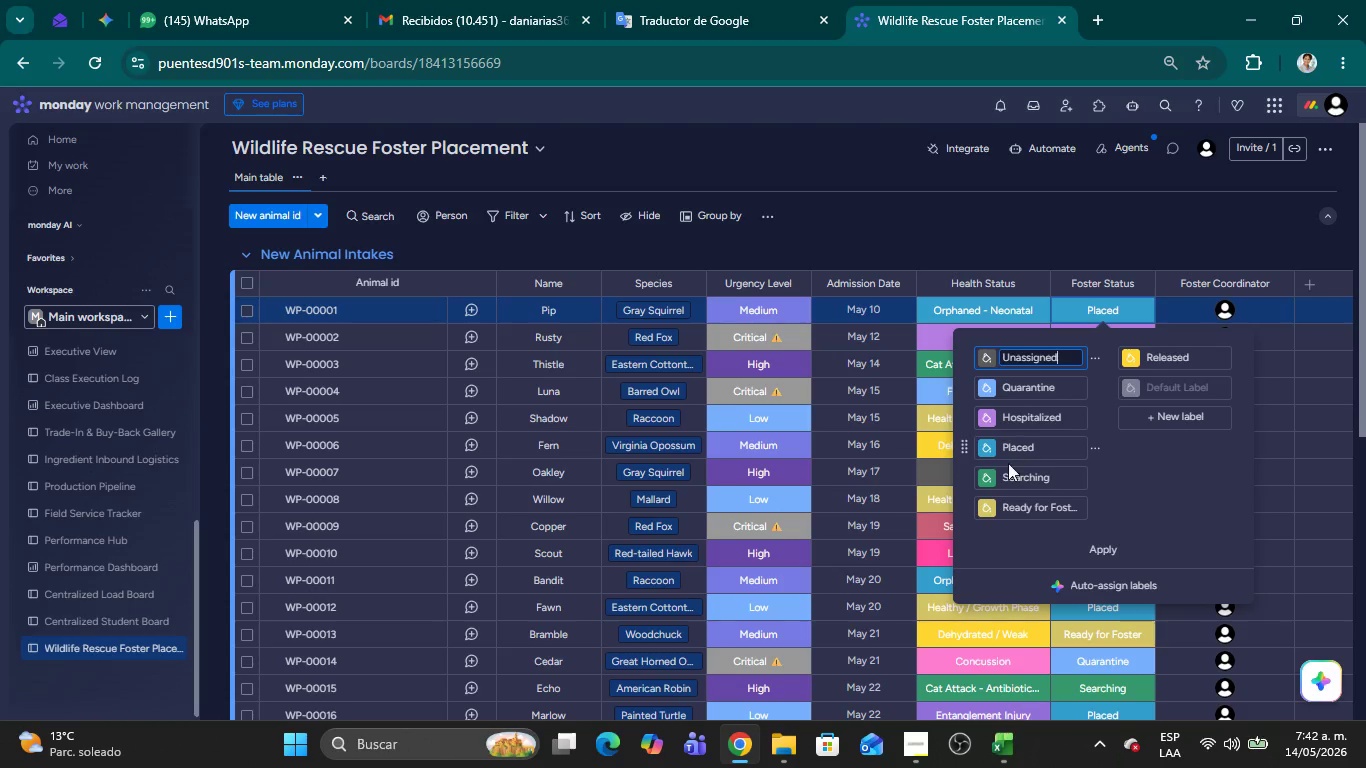 
left_click_drag(start_coordinate=[965, 471], to_coordinate=[968, 441])
 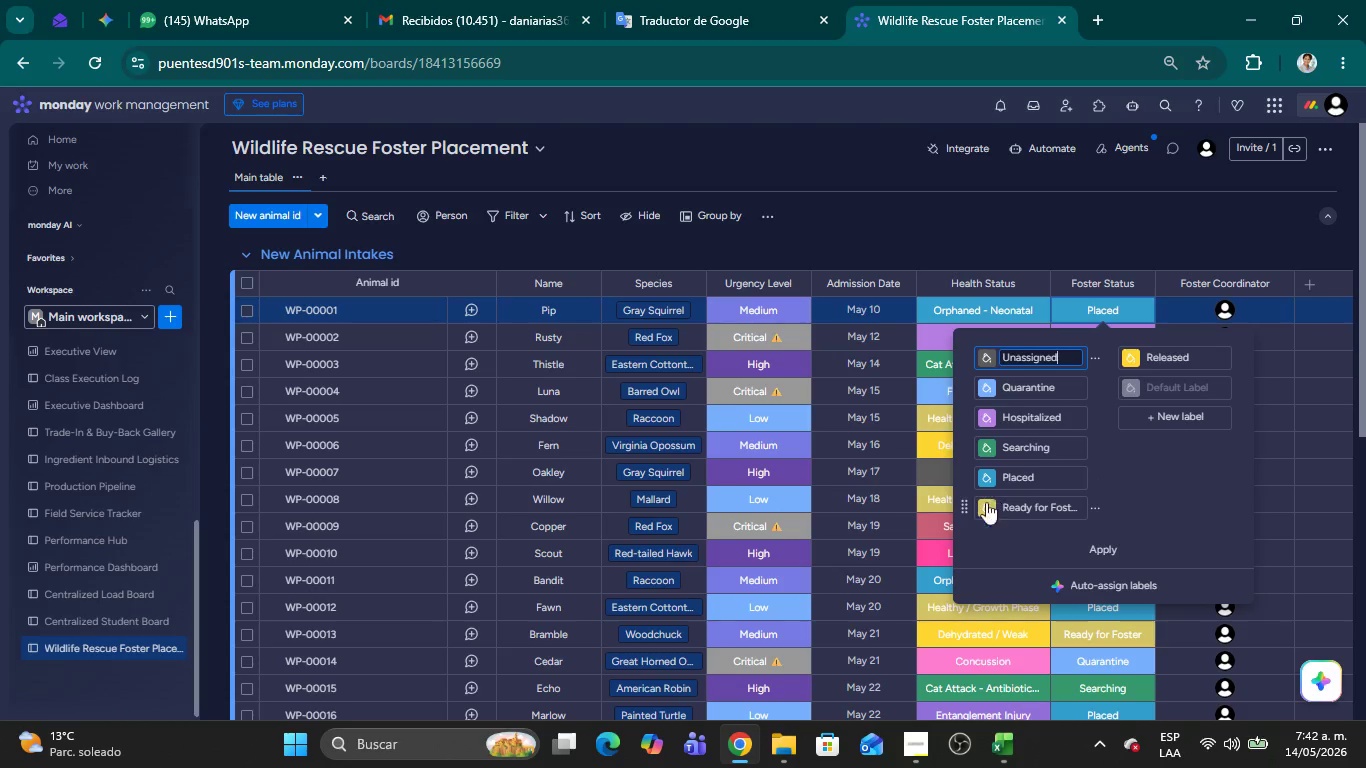 
left_click_drag(start_coordinate=[967, 506], to_coordinate=[967, 474])
 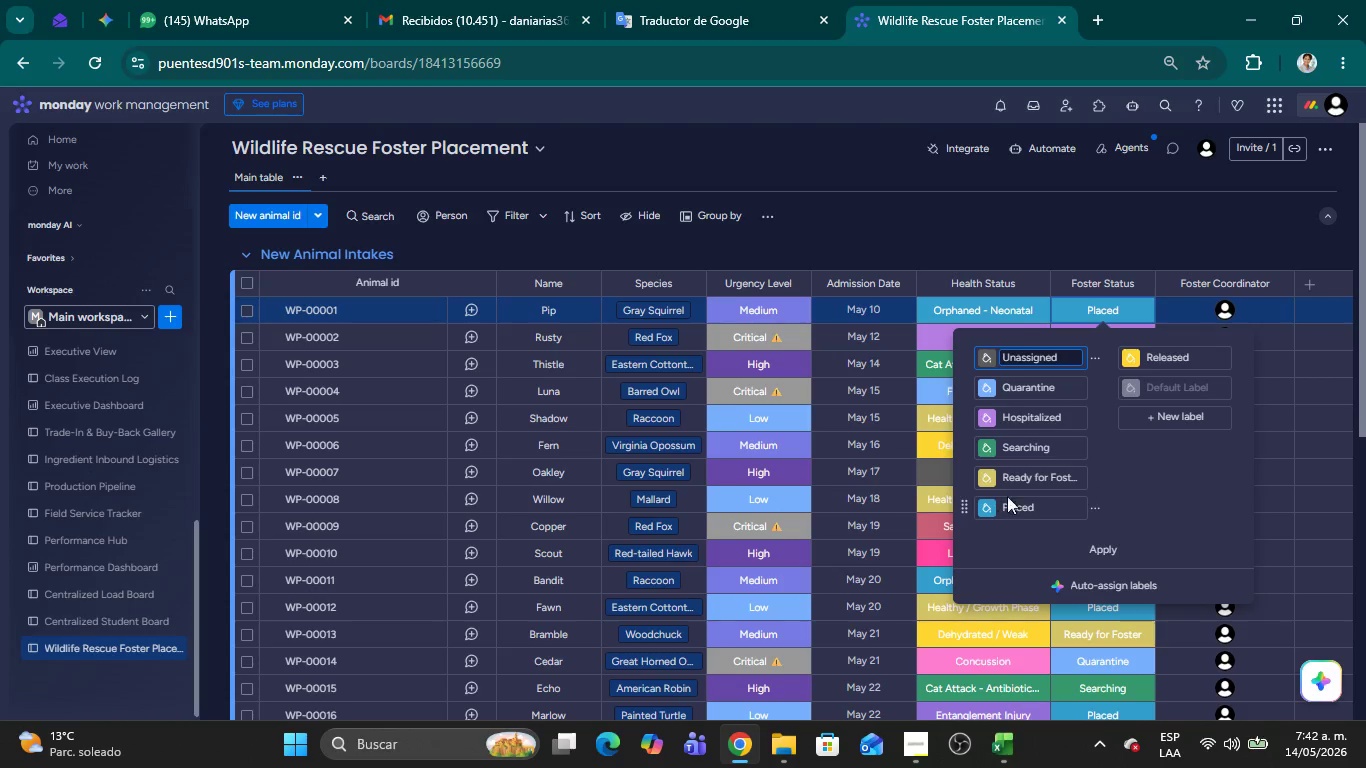 
wait(16.14)
 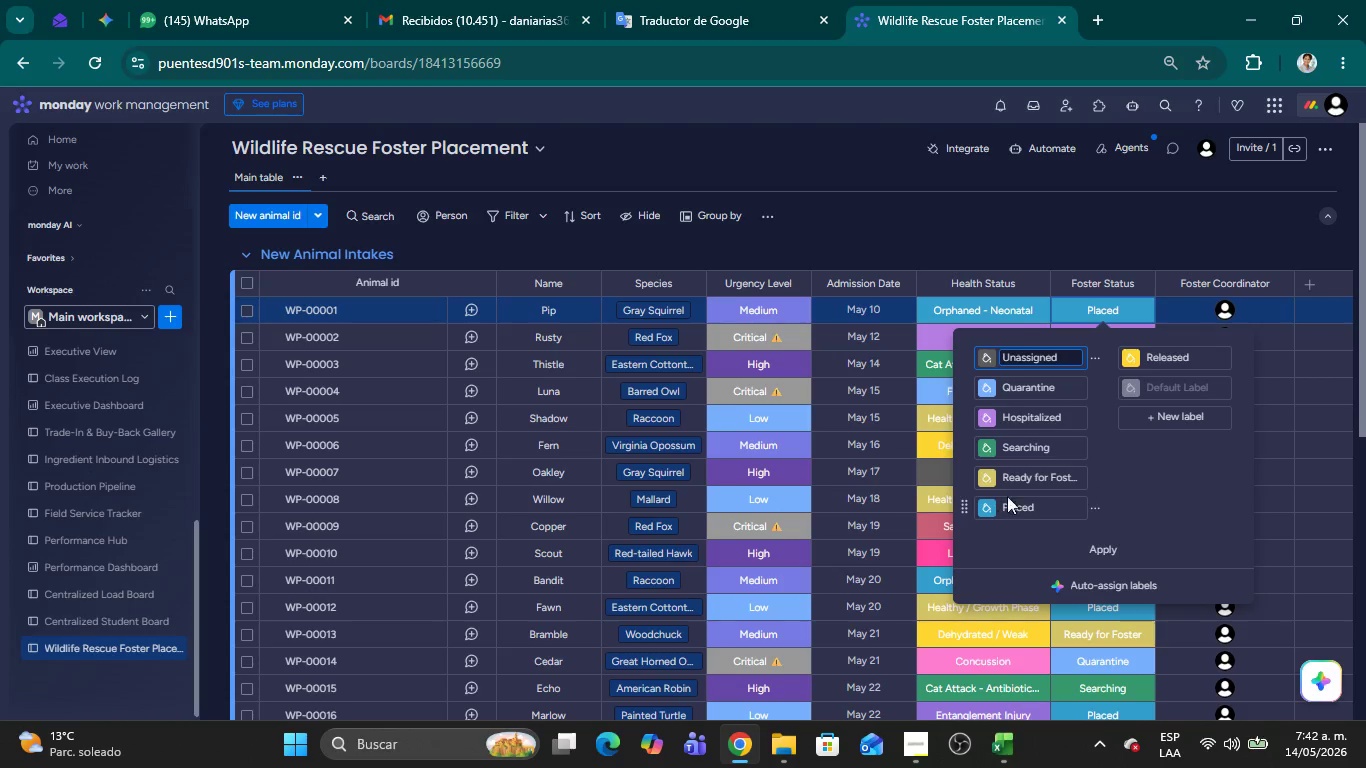 
left_click([1108, 542])
 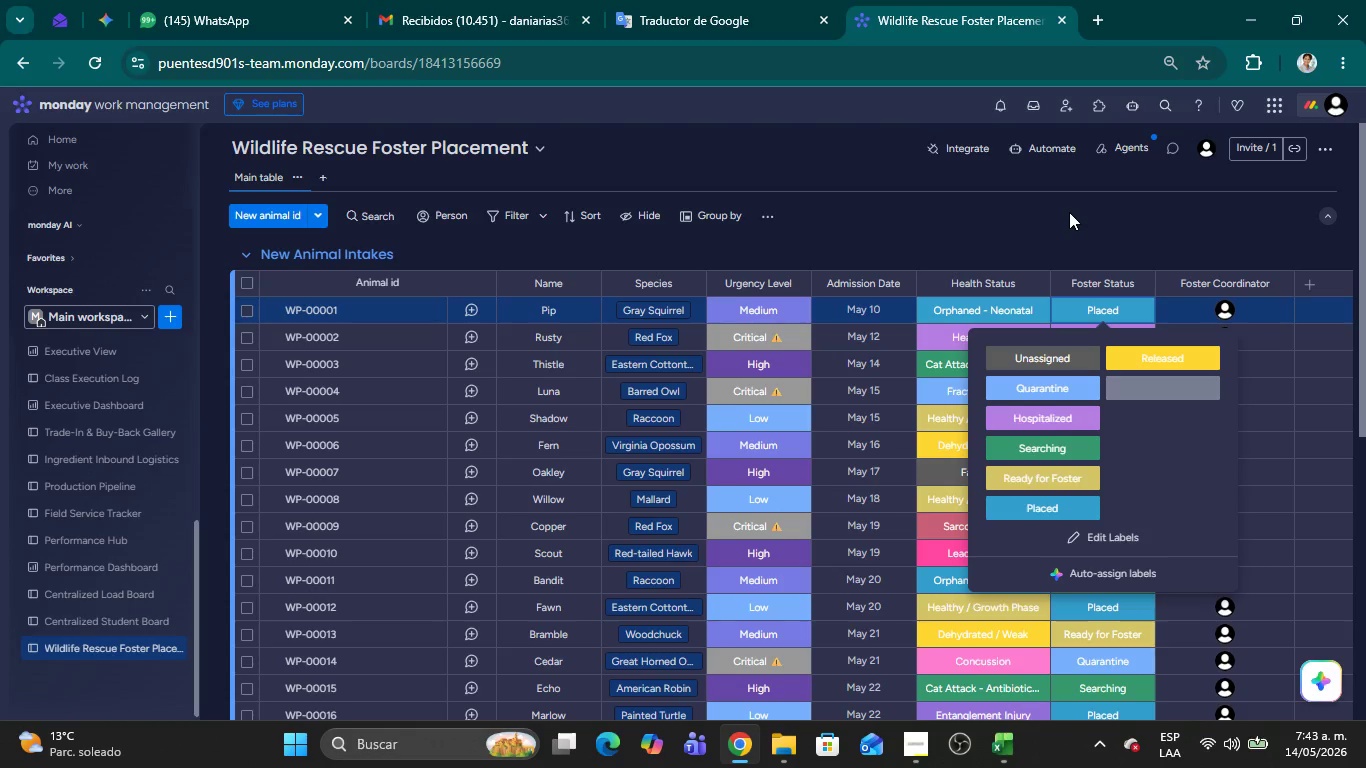 
wait(6.38)
 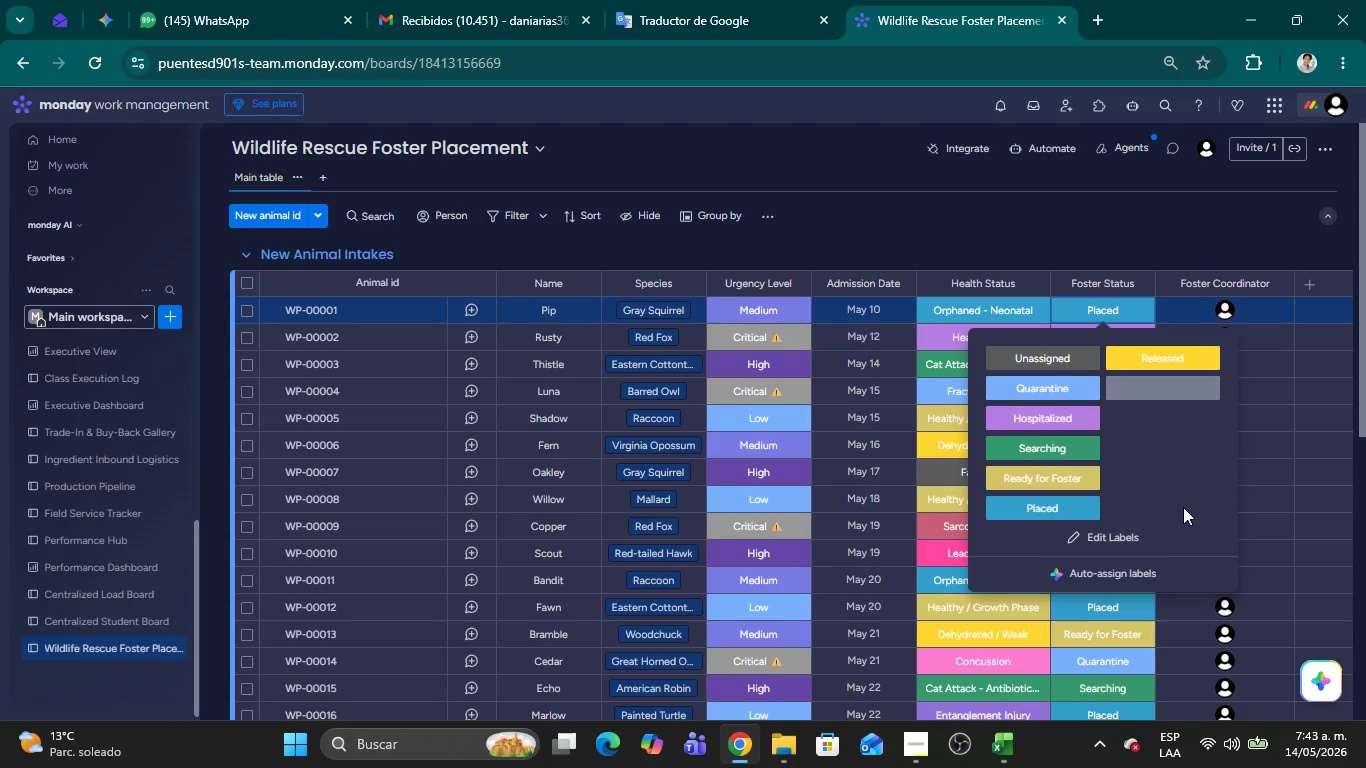 
left_click([928, 218])
 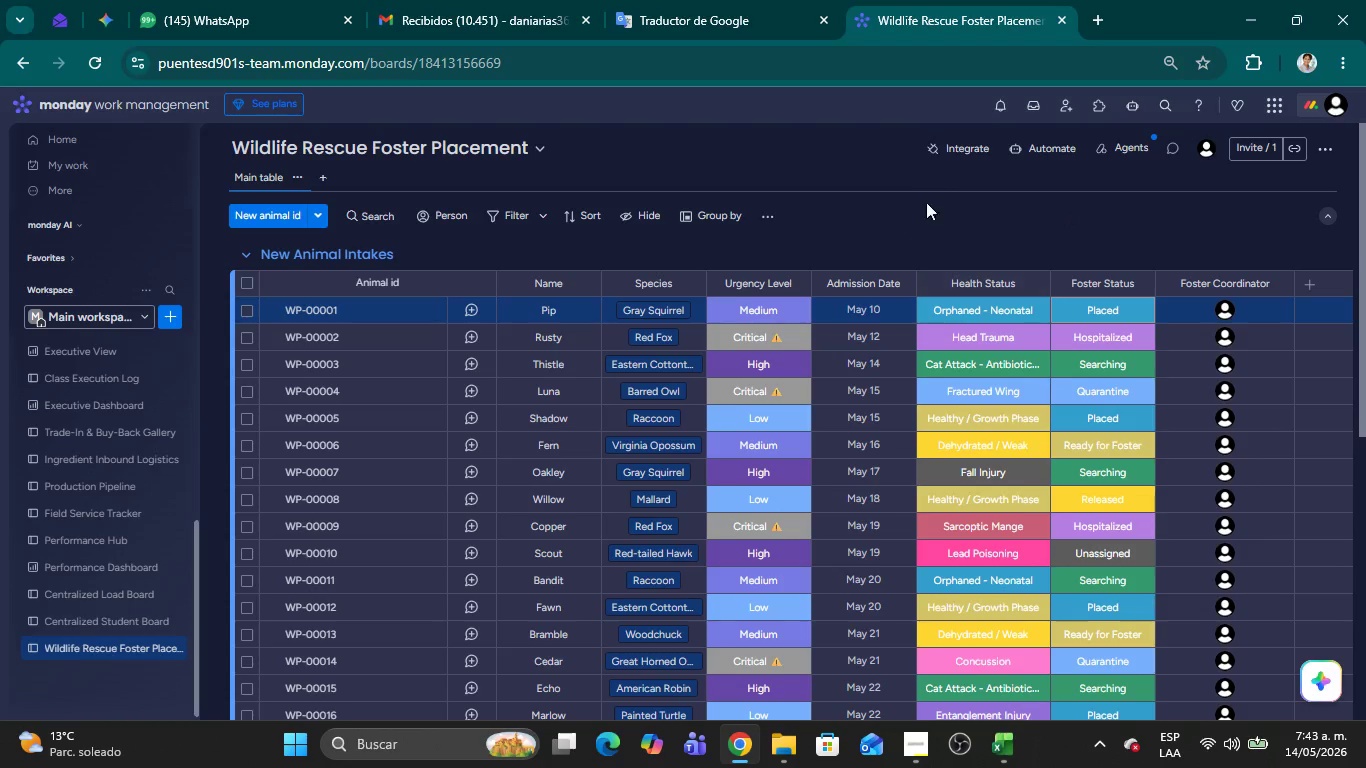 
left_click([937, 181])
 